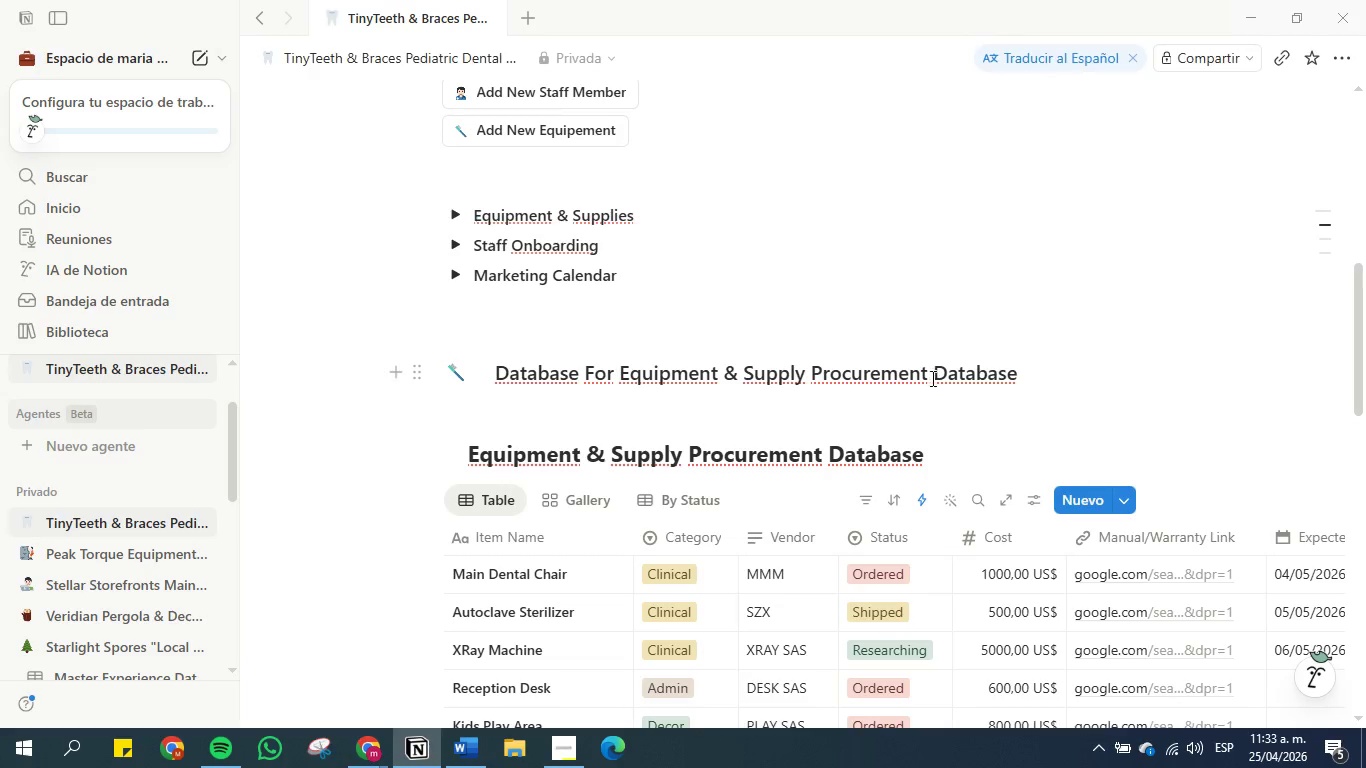 
left_click_drag(start_coordinate=[937, 376], to_coordinate=[1030, 372])
 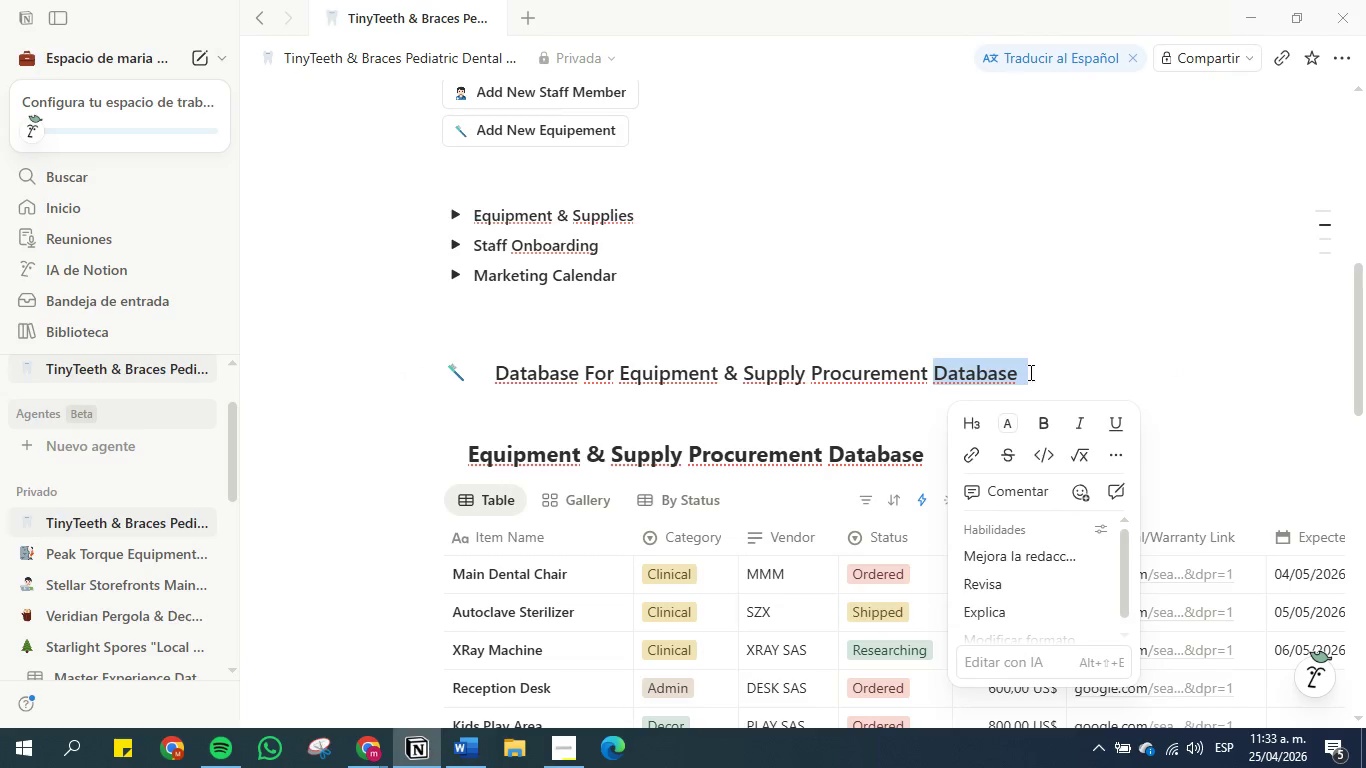 
key(Backspace)
 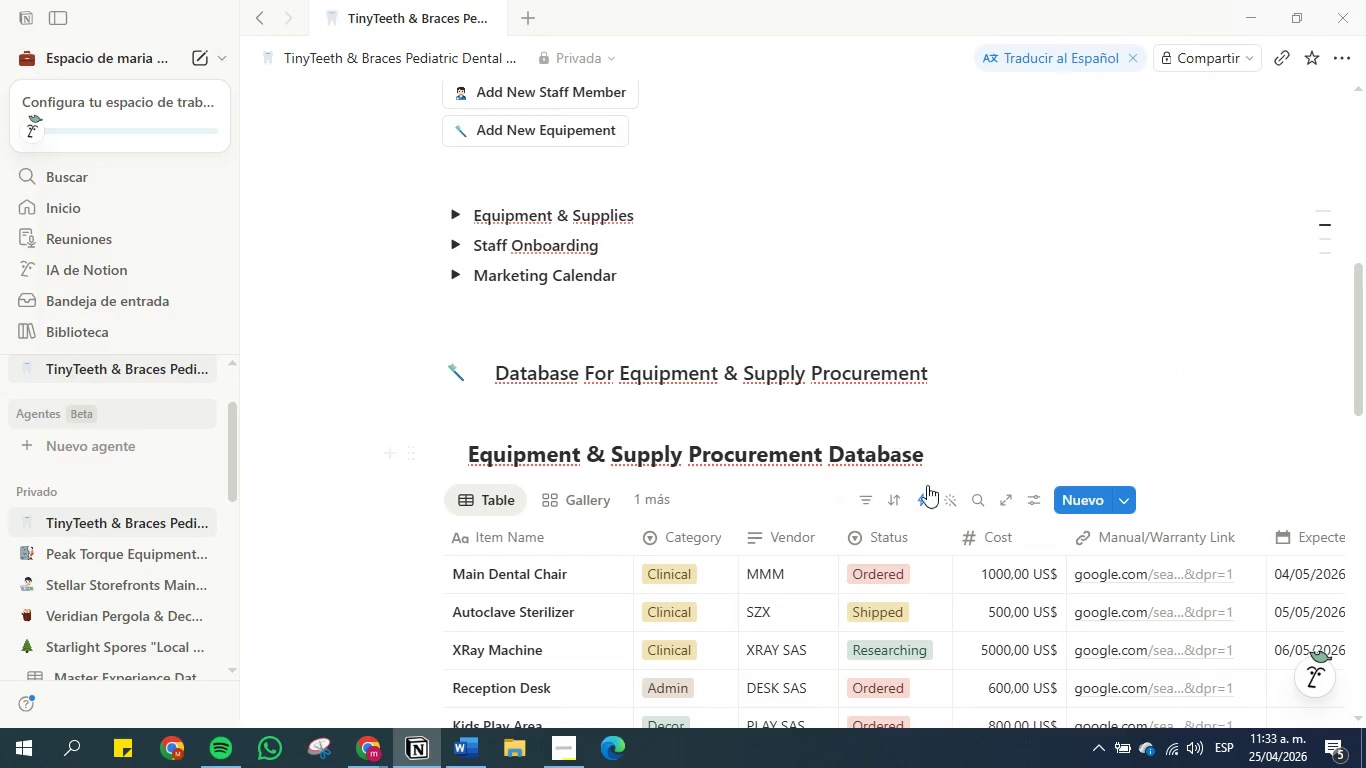 
left_click_drag(start_coordinate=[924, 455], to_coordinate=[829, 451])
 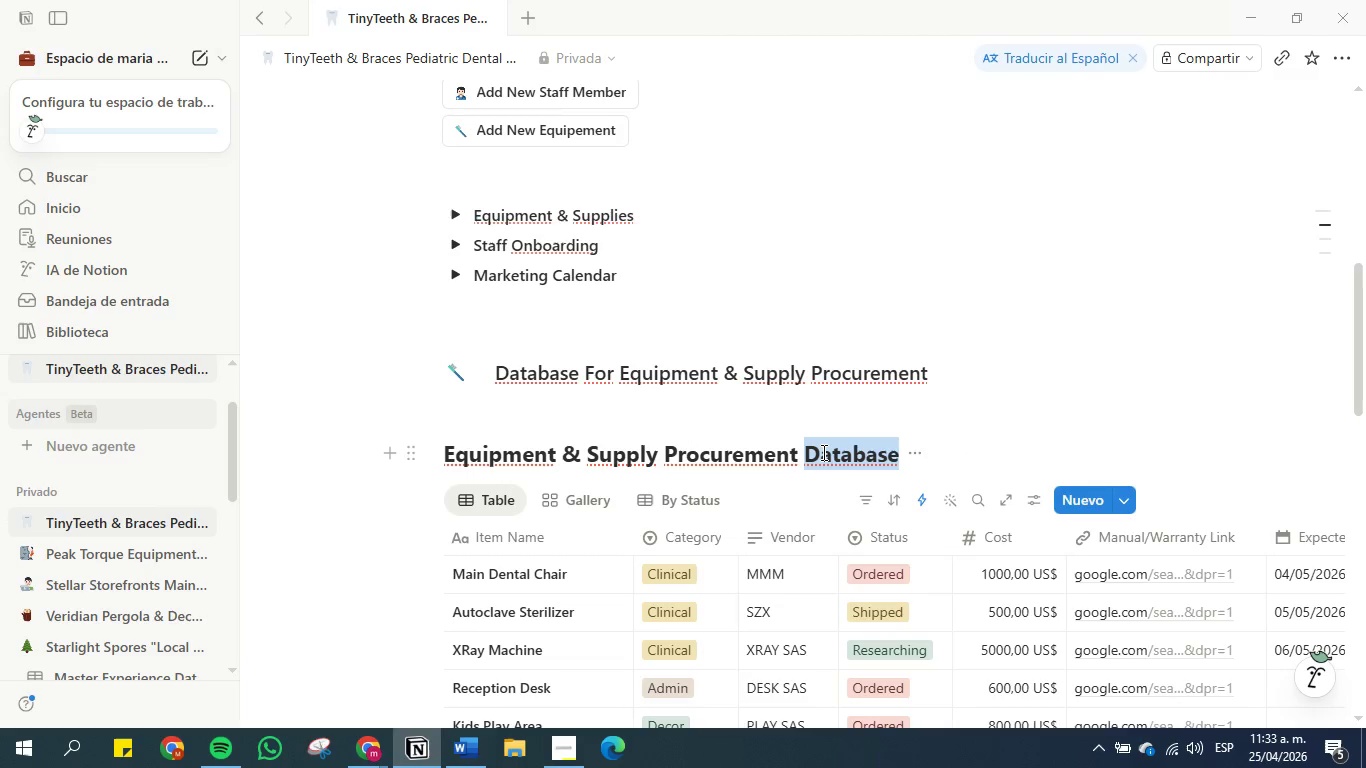 
key(Backspace)
 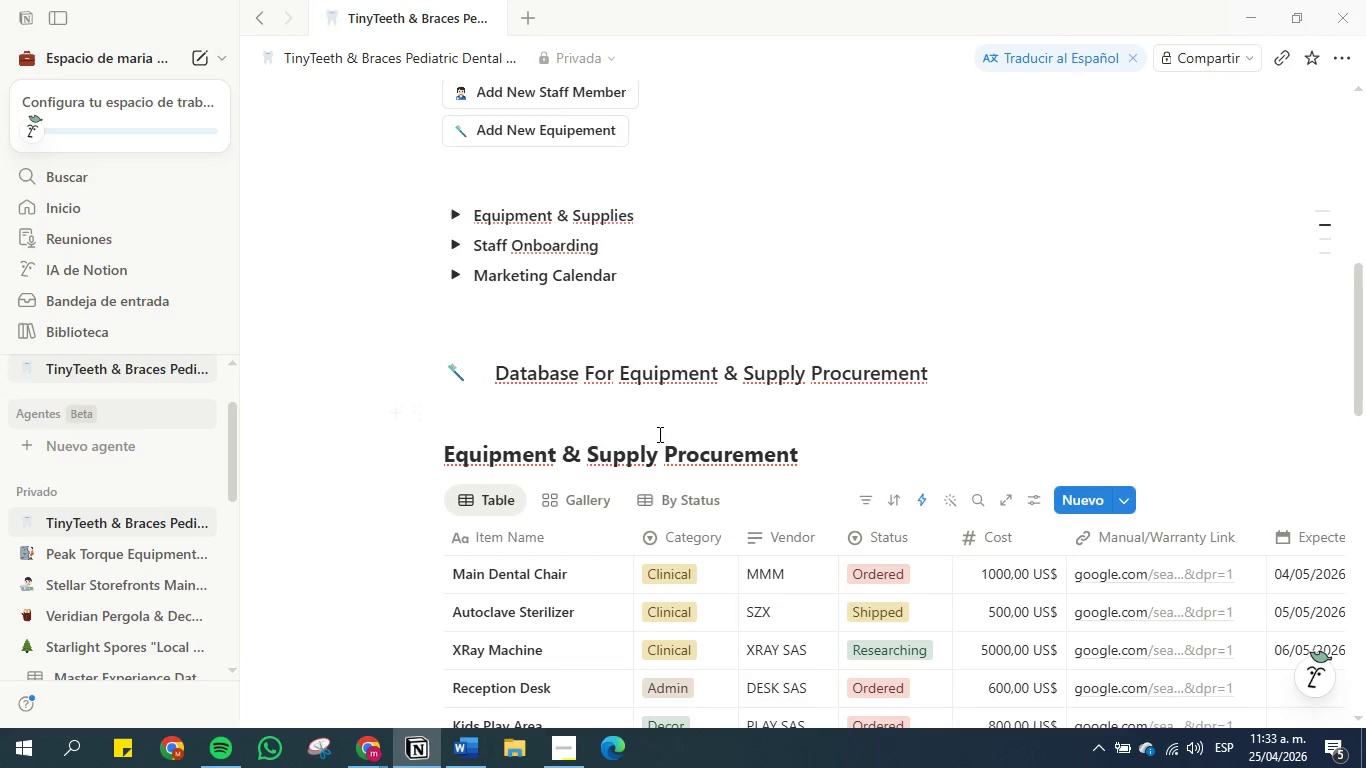 
left_click([470, 750])
 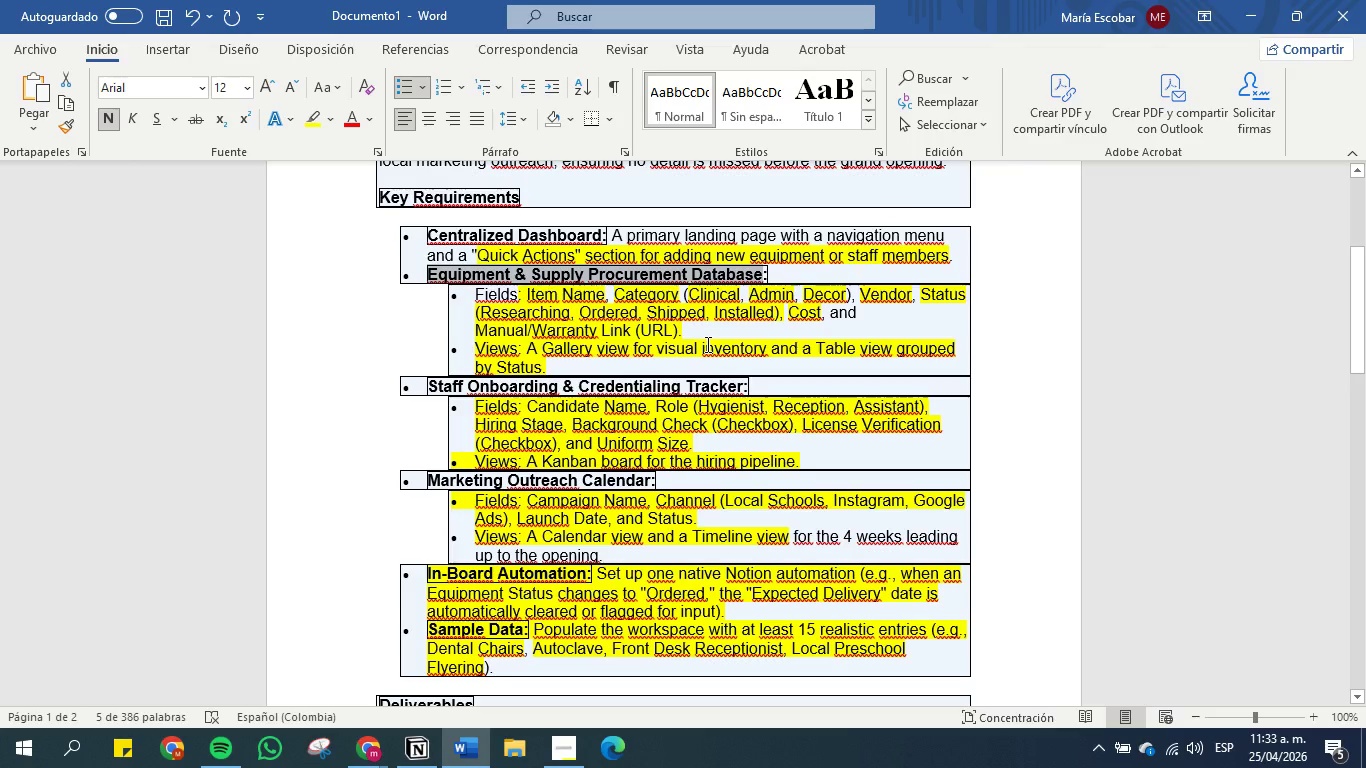 
wait(15.81)
 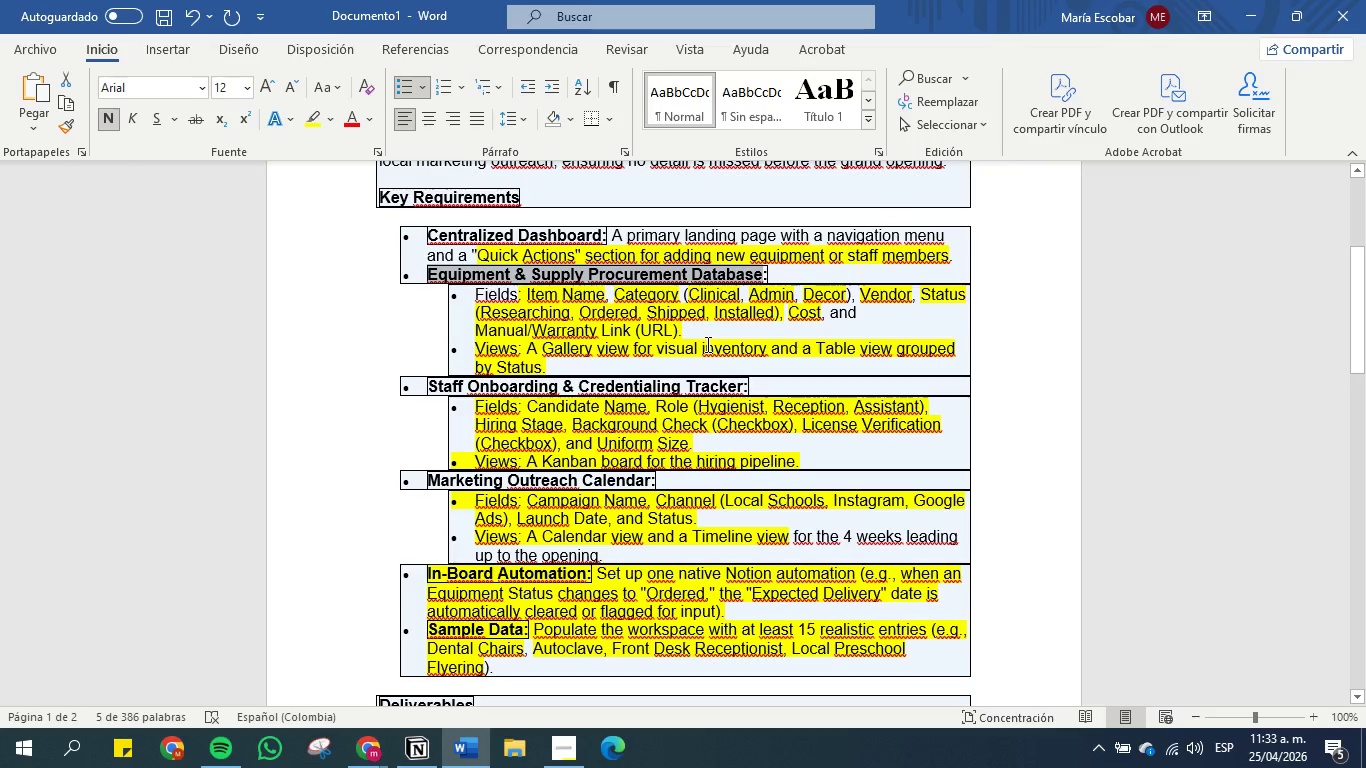 
left_click_drag(start_coordinate=[700, 349], to_coordinate=[767, 351])
 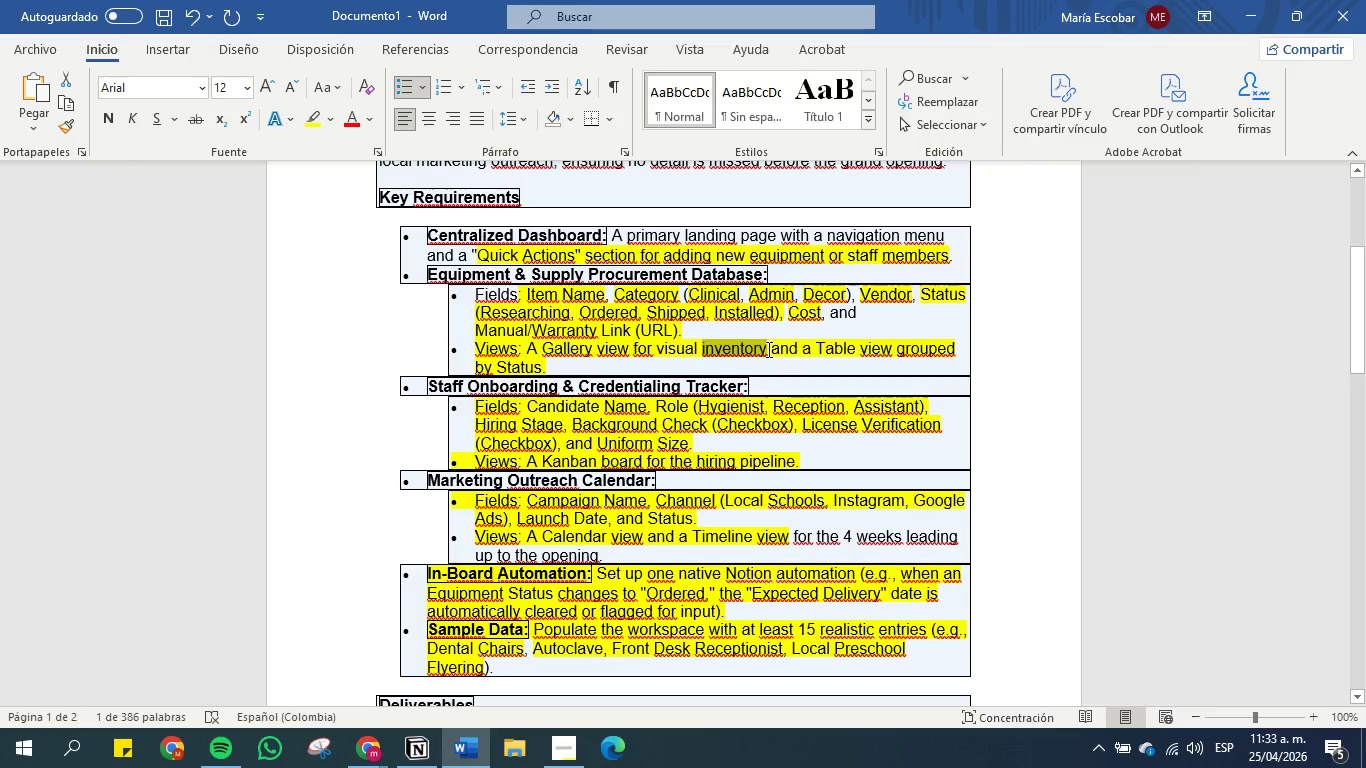 
key(Control+C)
 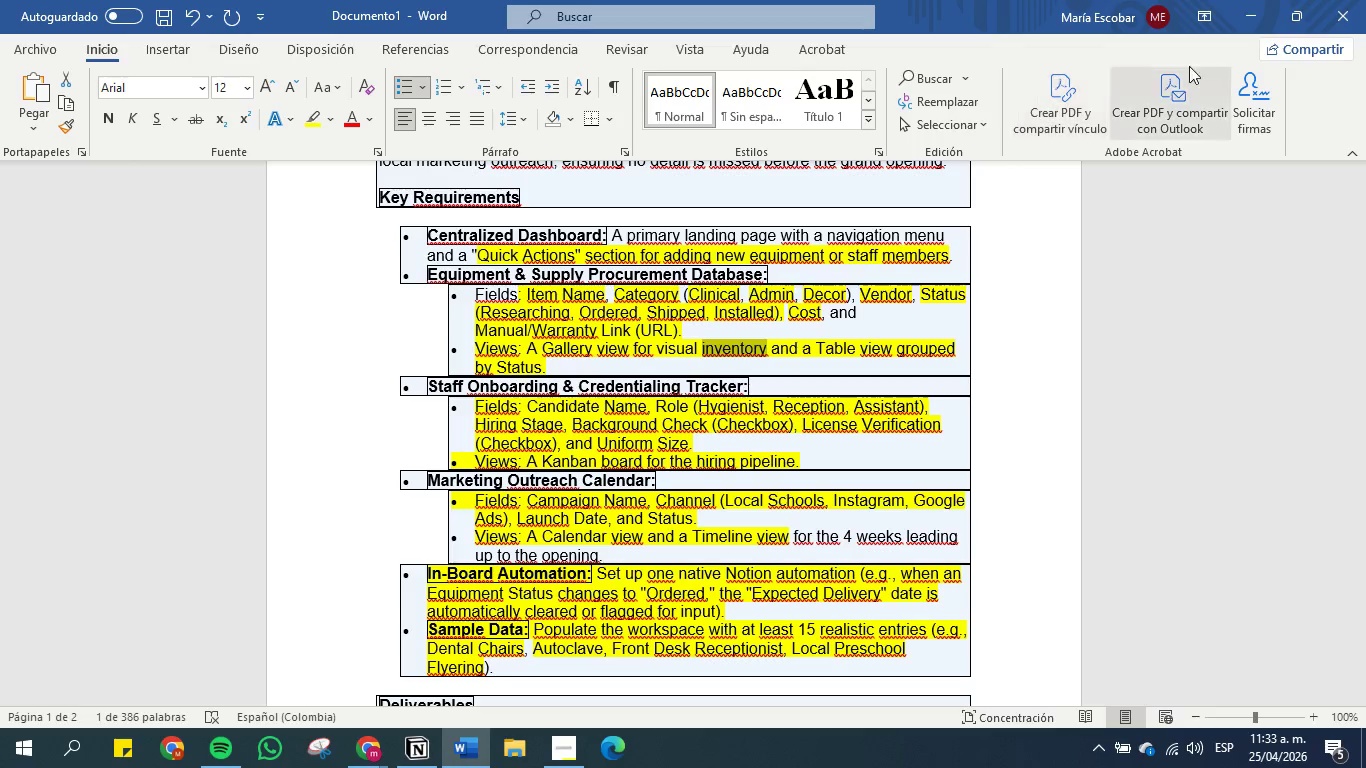 
left_click([1243, 7])
 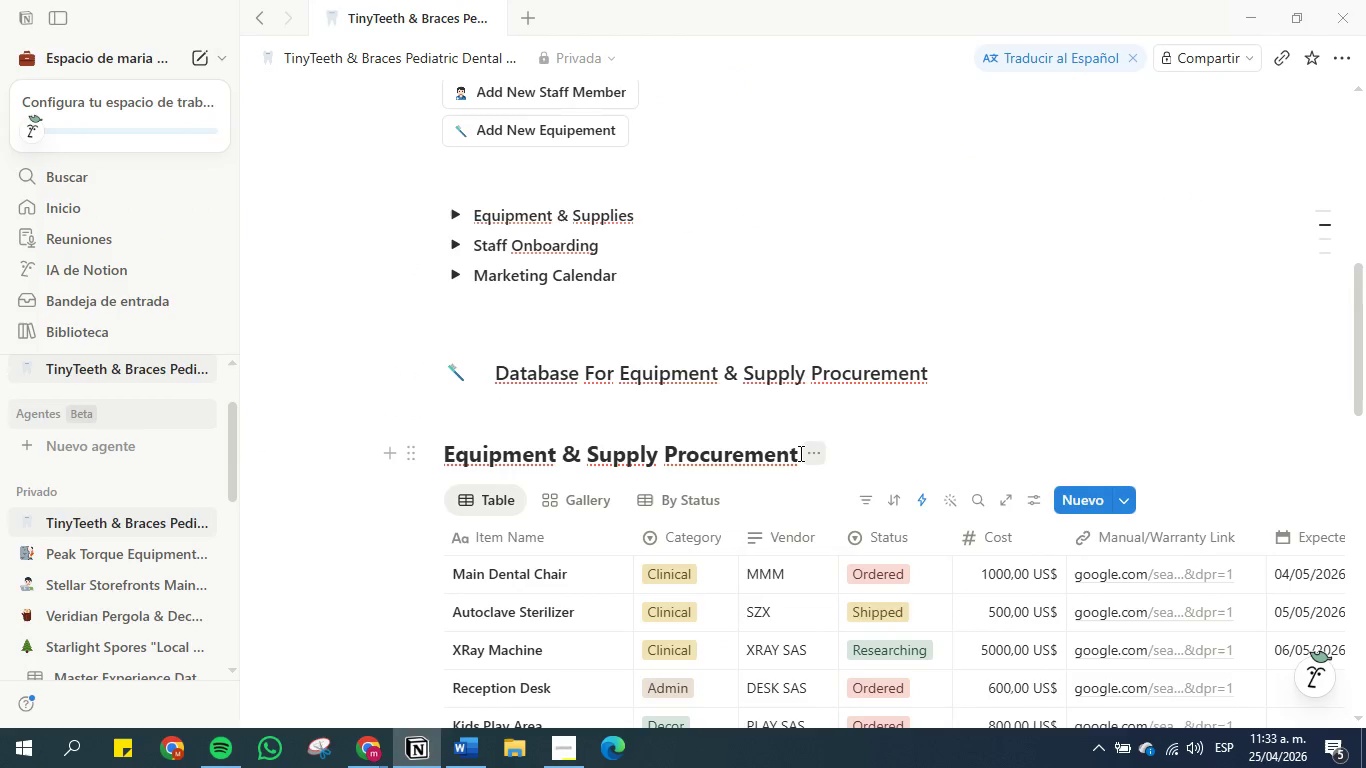 
left_click_drag(start_coordinate=[798, 453], to_coordinate=[507, 439])
 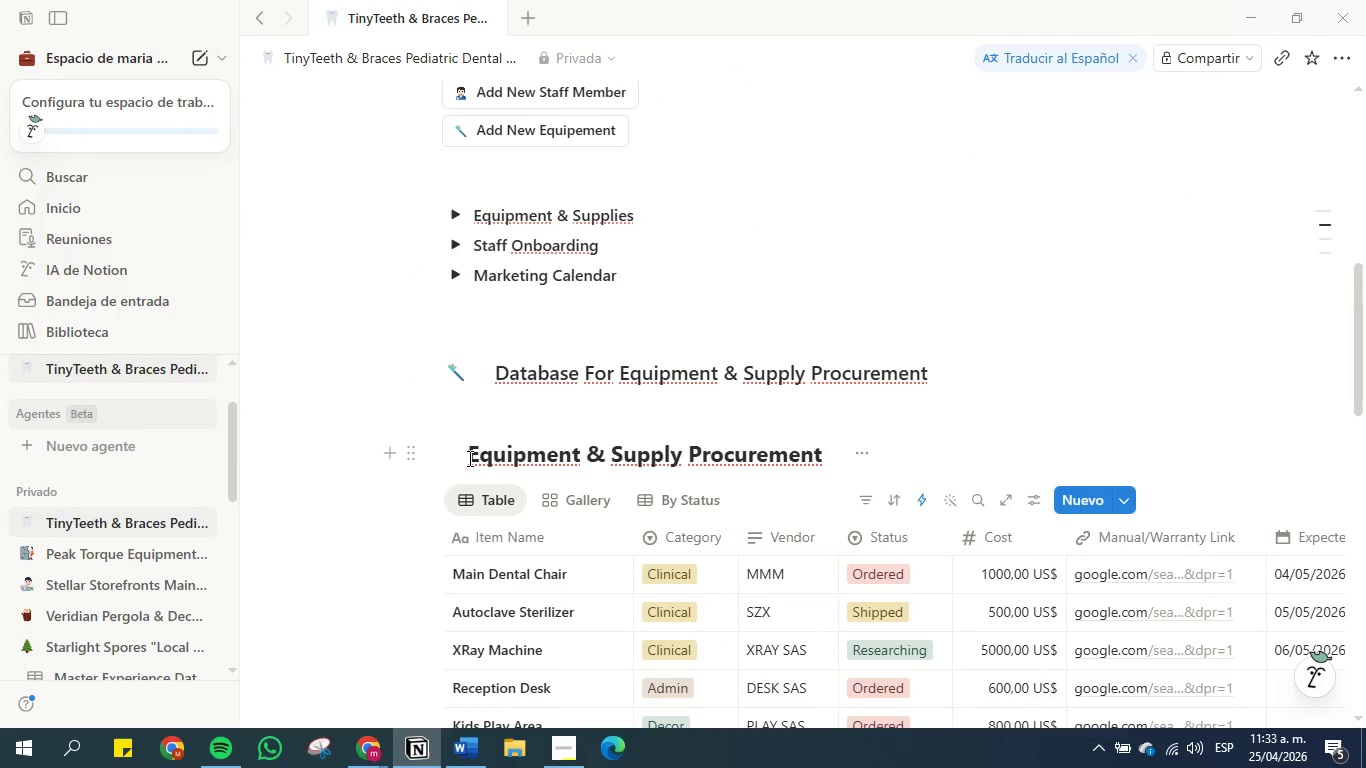 
left_click([468, 458])
 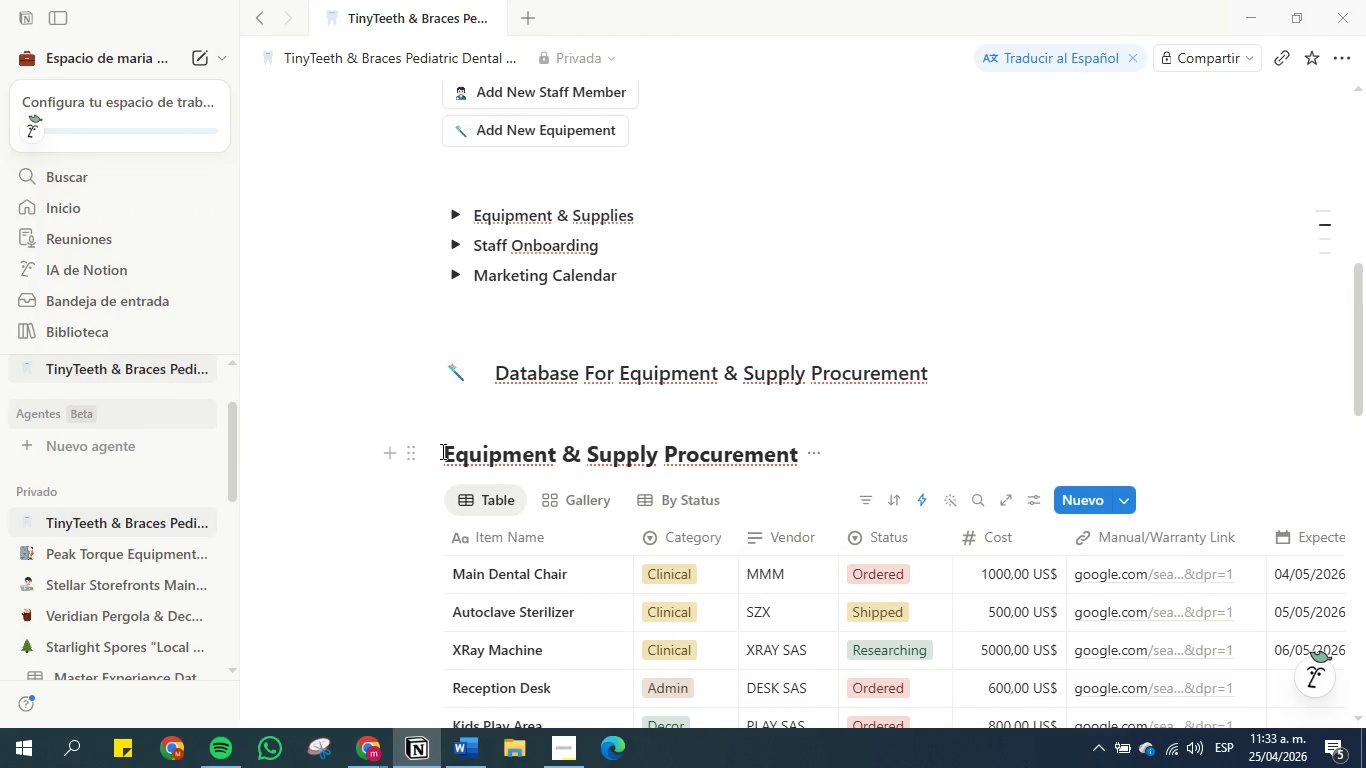 
left_click_drag(start_coordinate=[442, 451], to_coordinate=[665, 457])
 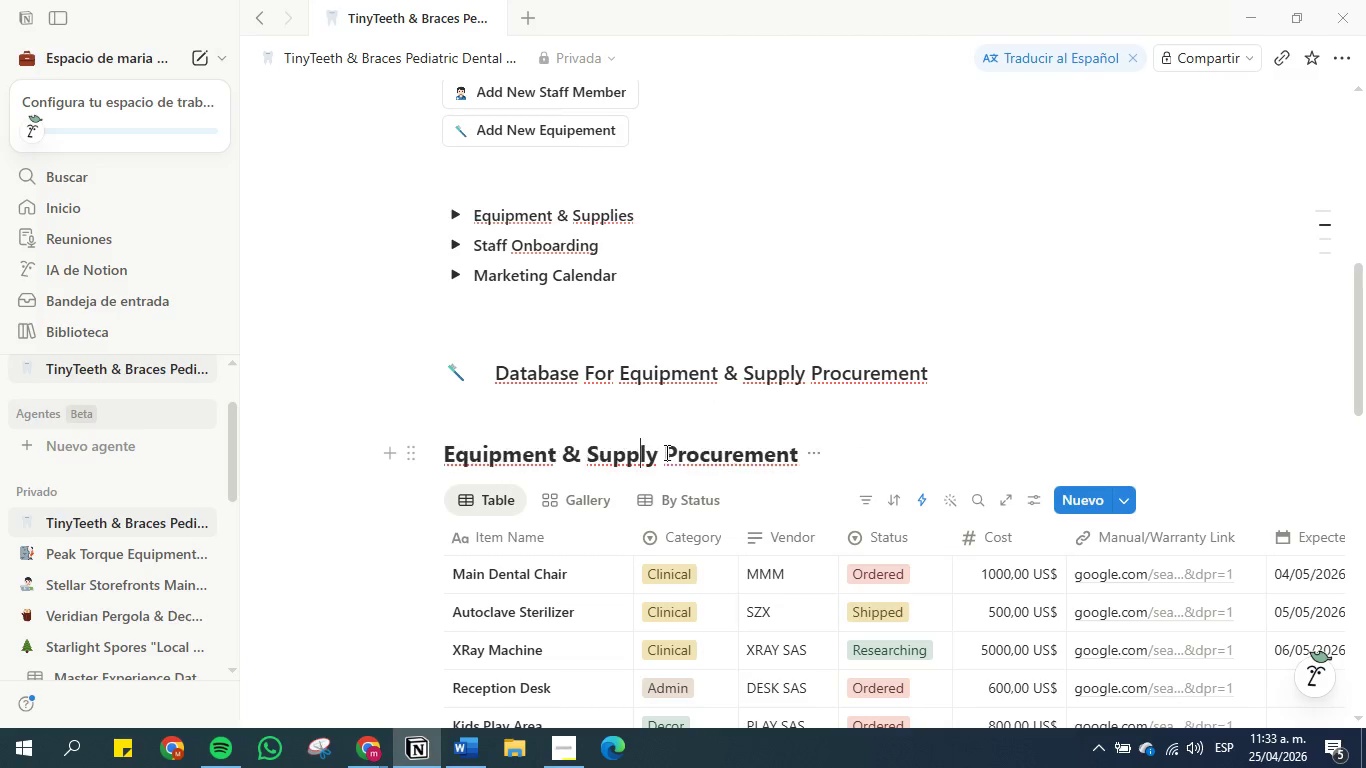 
double_click([665, 452])
 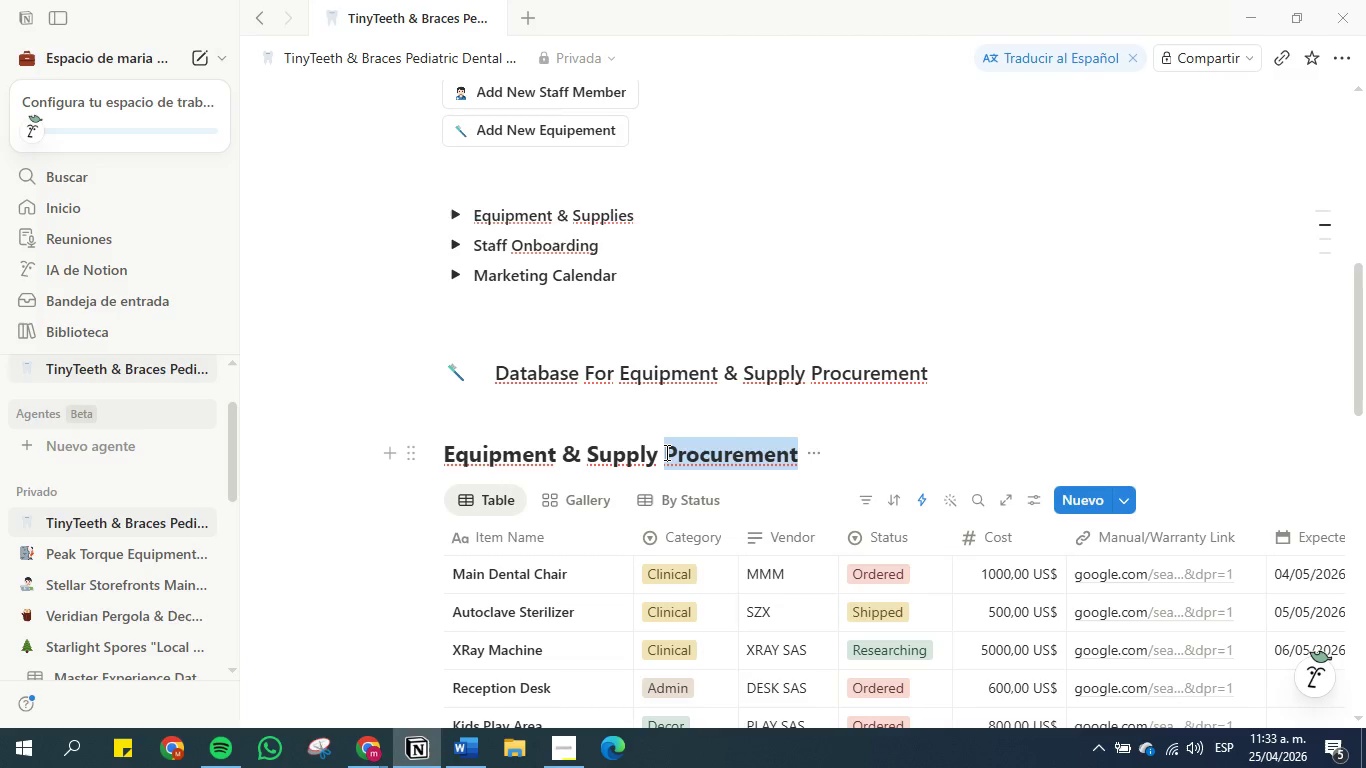 
triple_click([664, 452])
 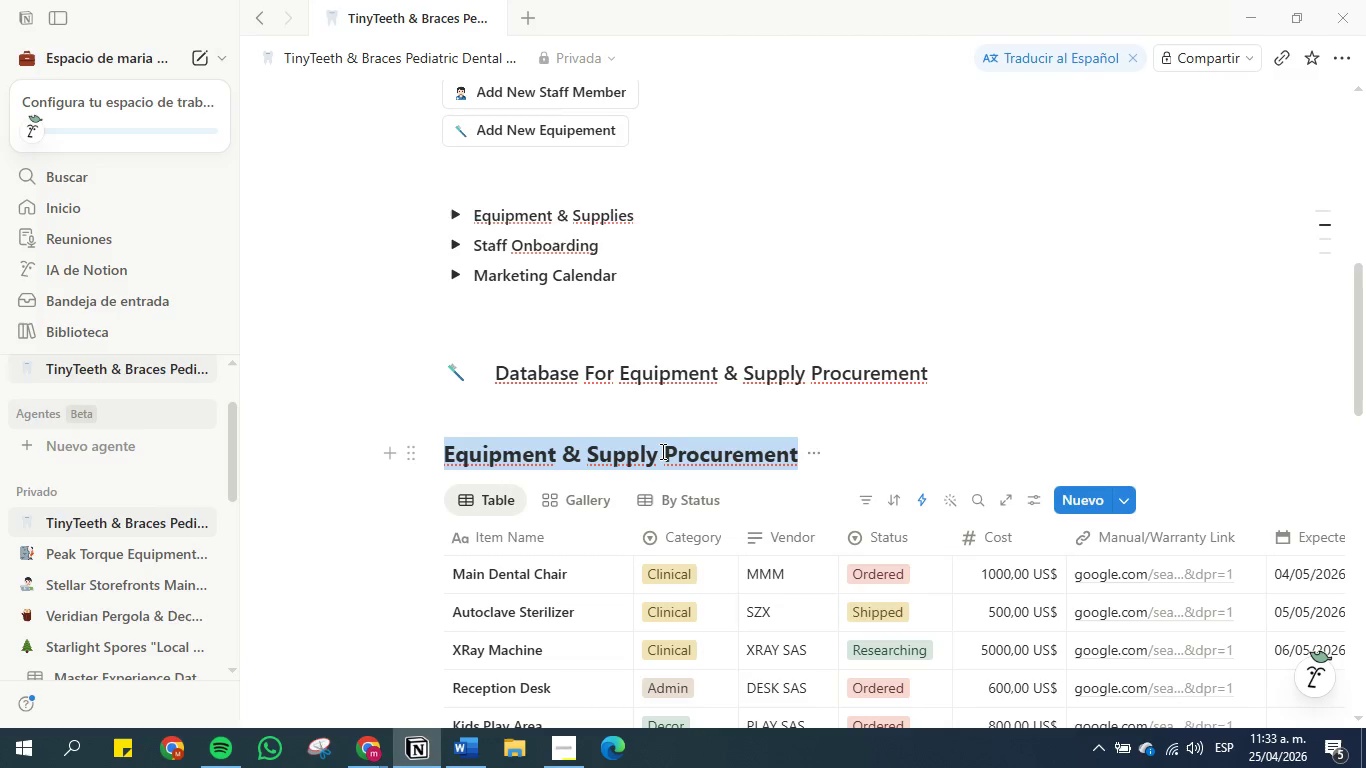 
hold_key(key=ControlLeft, duration=1.5)
 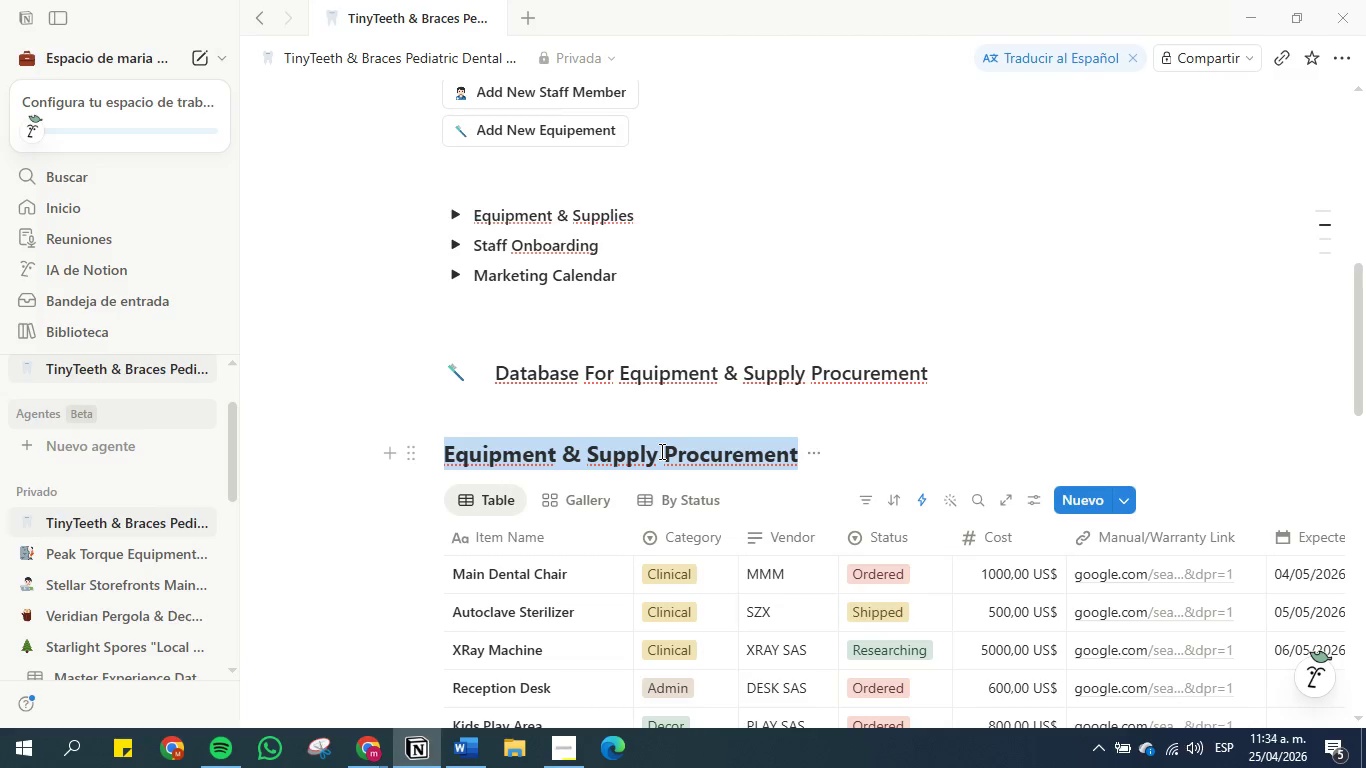 
hold_key(key=ControlLeft, duration=1.51)
 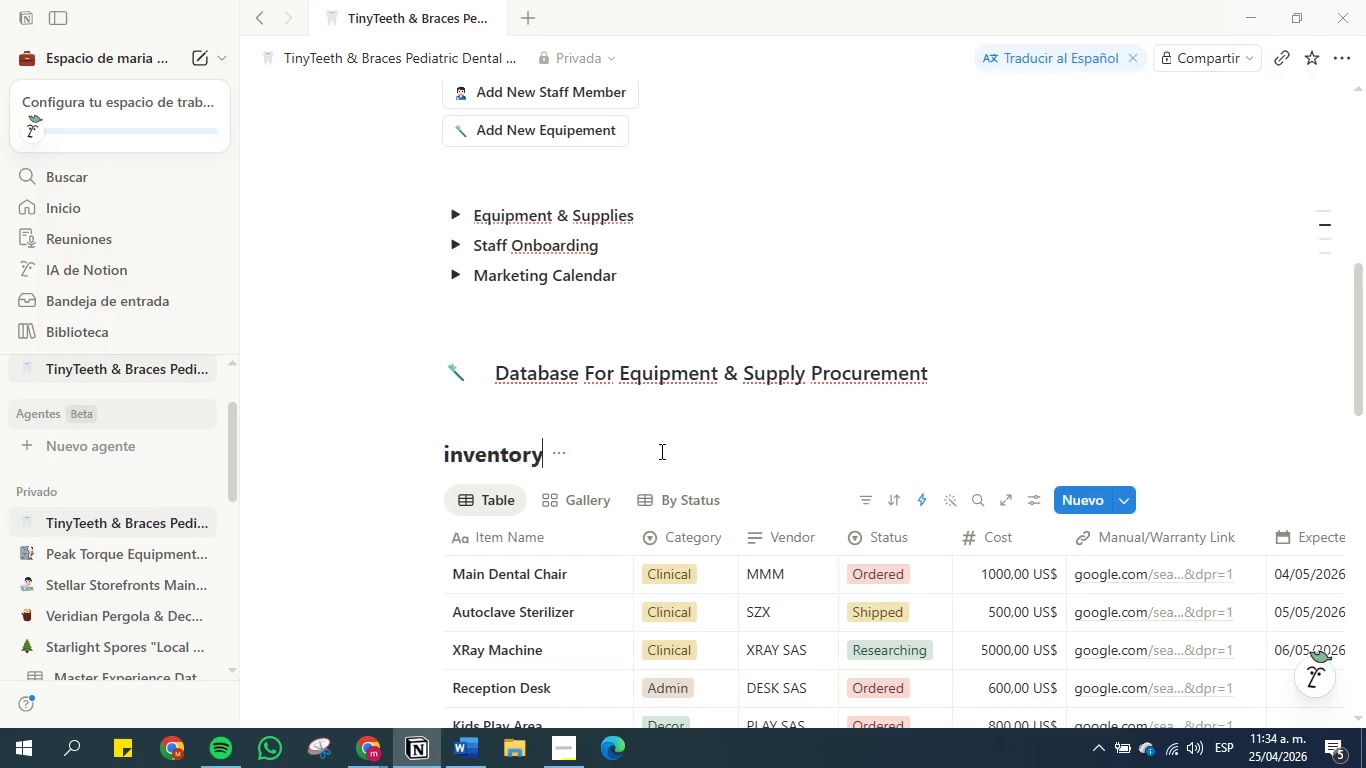 
key(Control+V)
 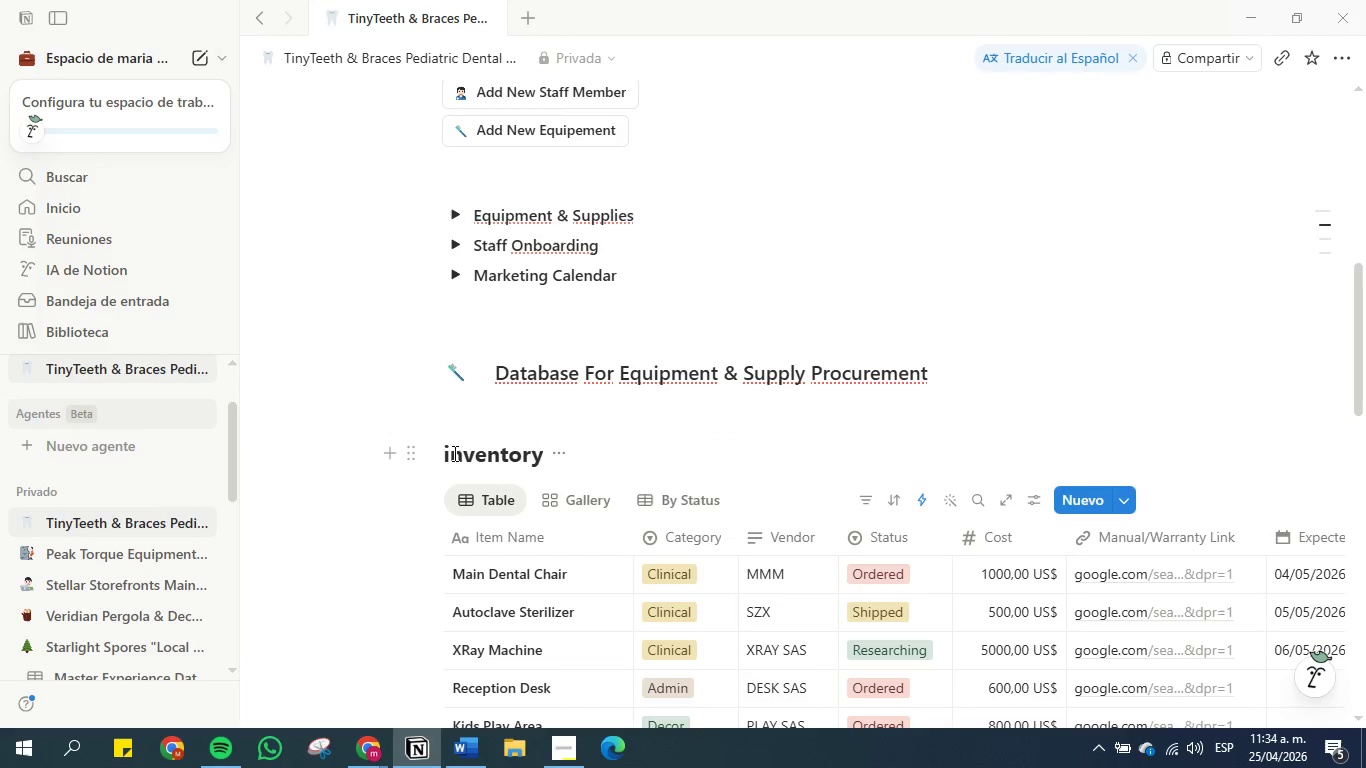 
left_click([450, 452])
 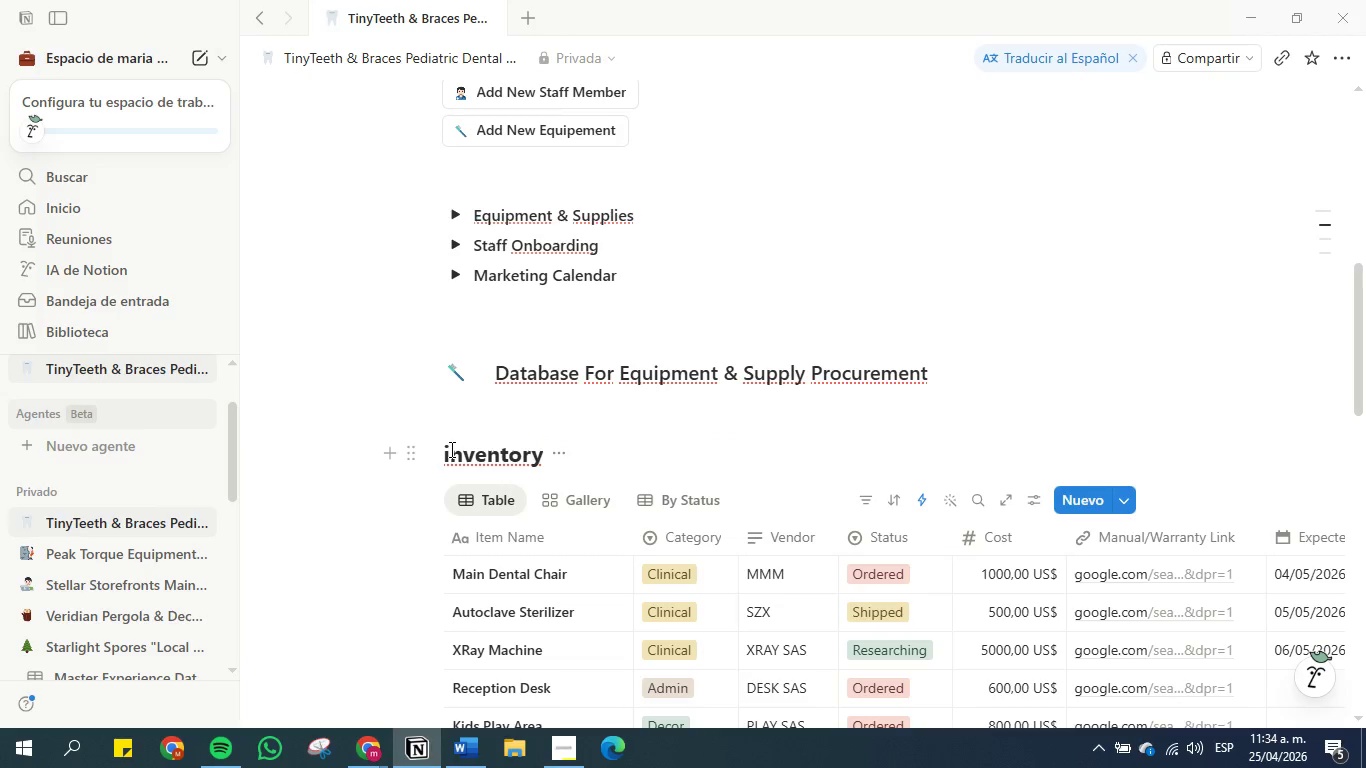 
key(Backspace)
 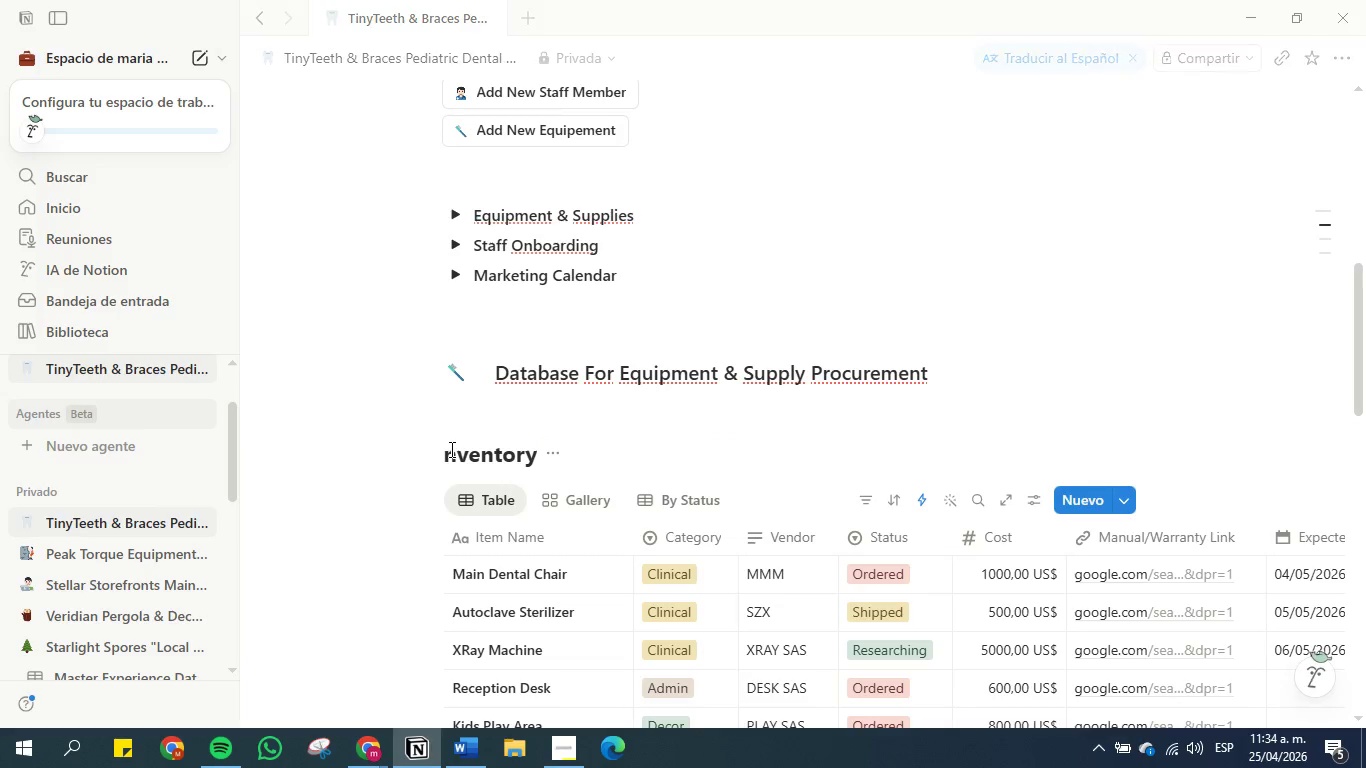 
key(CapsLock)
 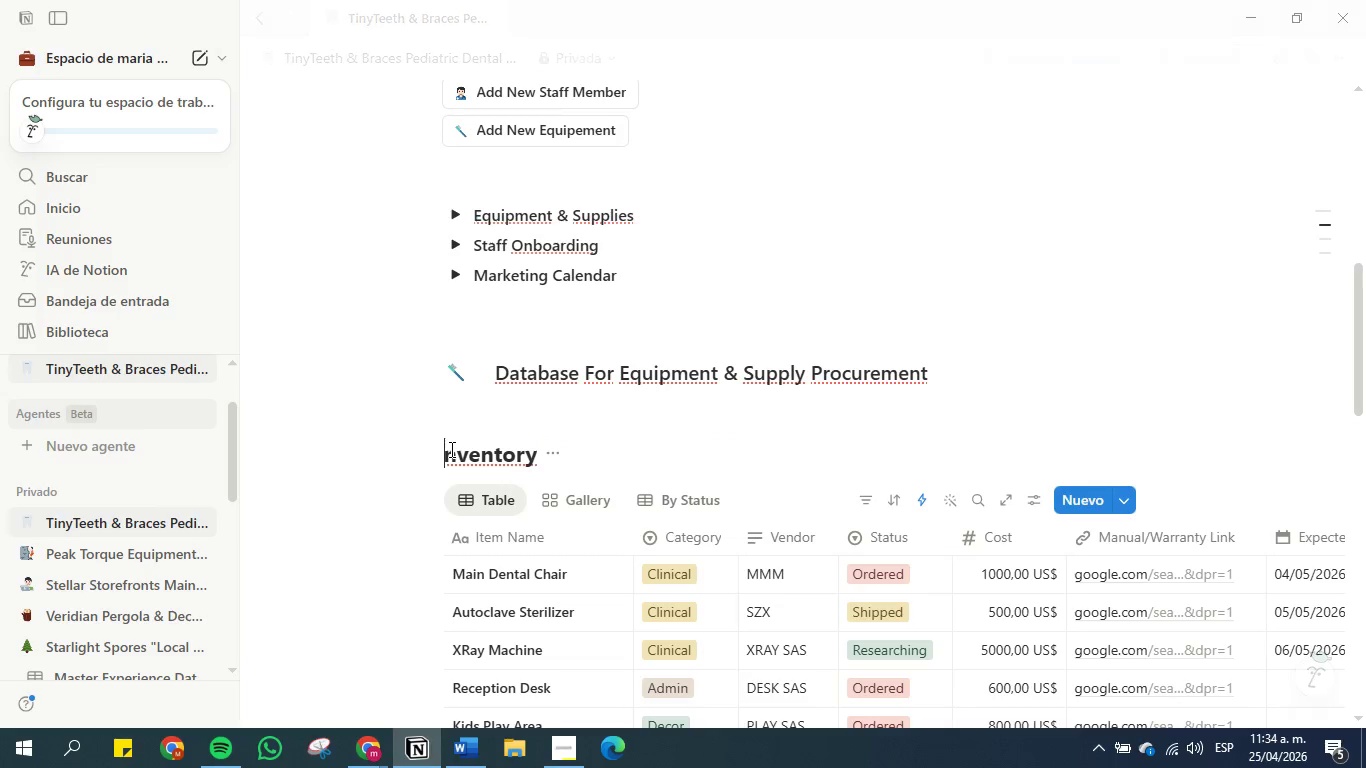 
key(I)
 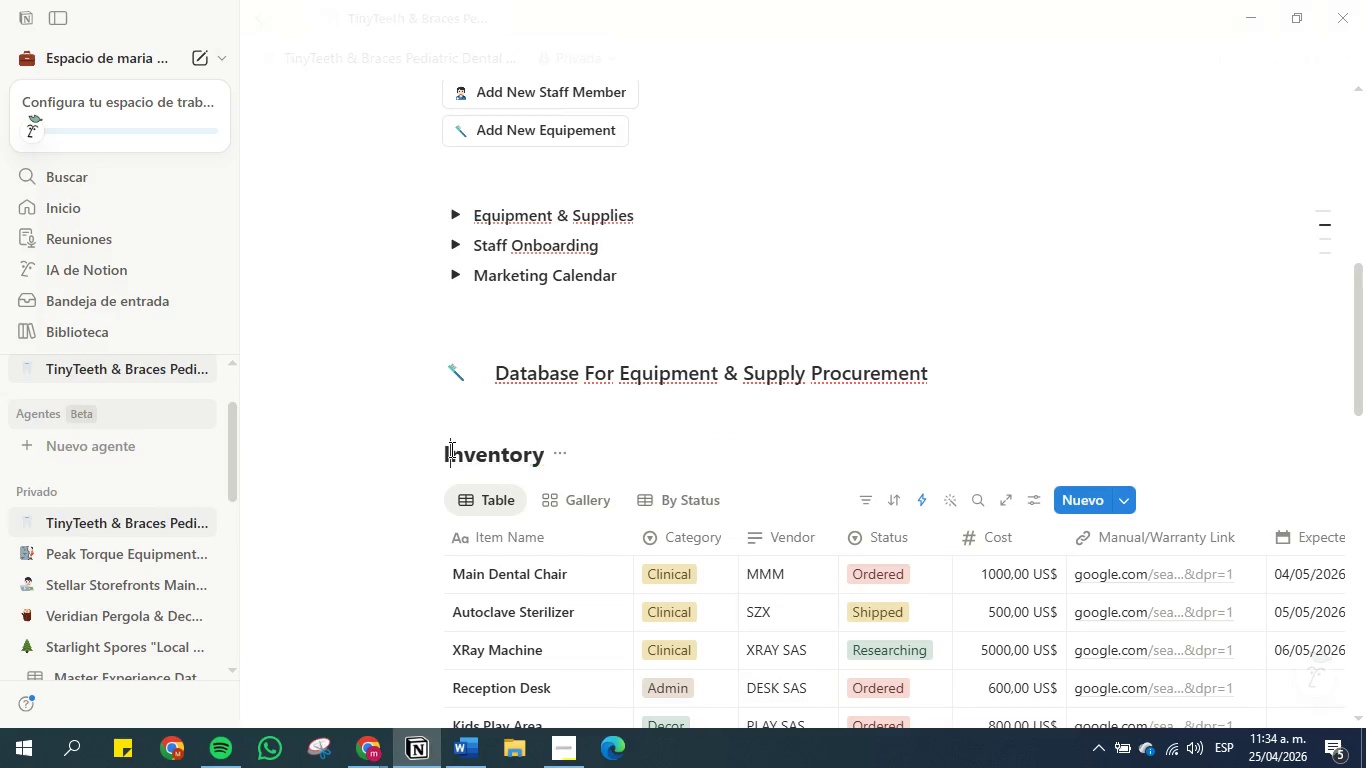 
key(CapsLock)
 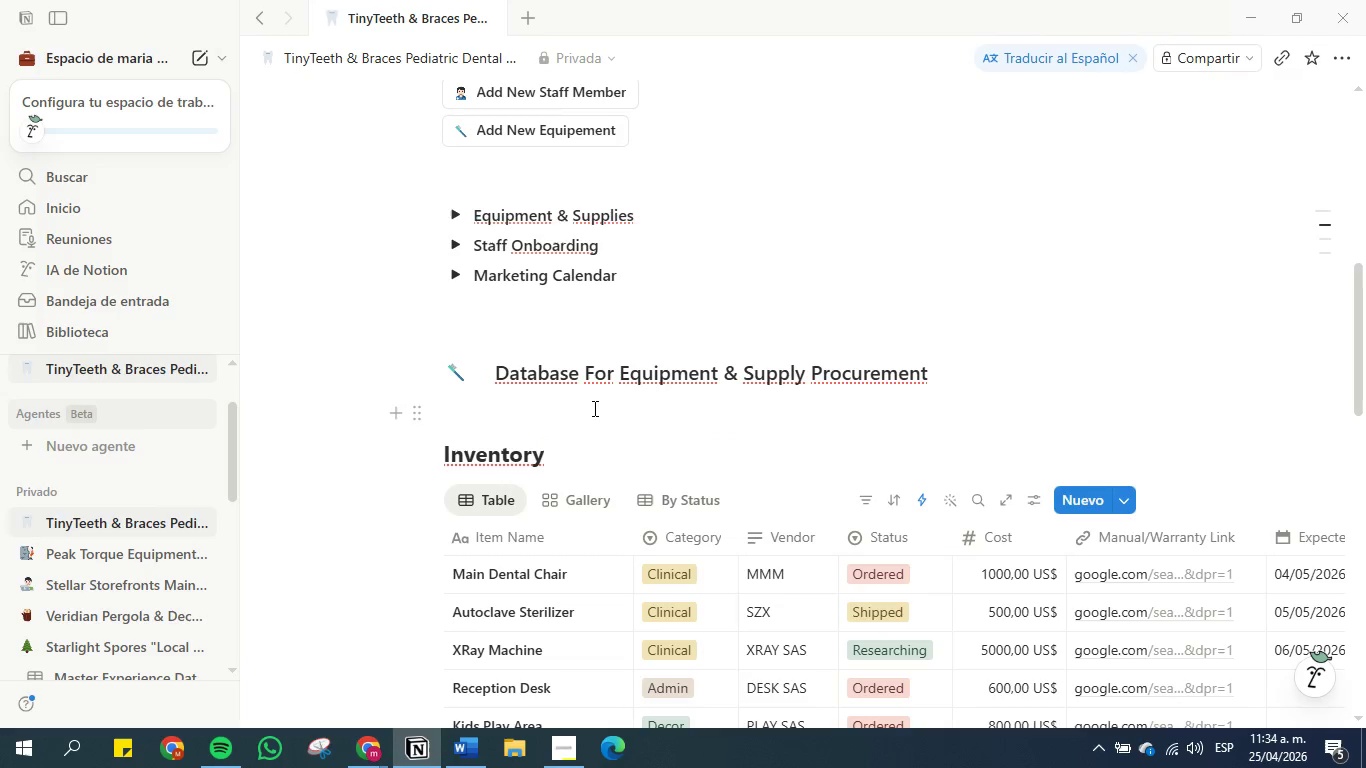 
left_click([474, 423])
 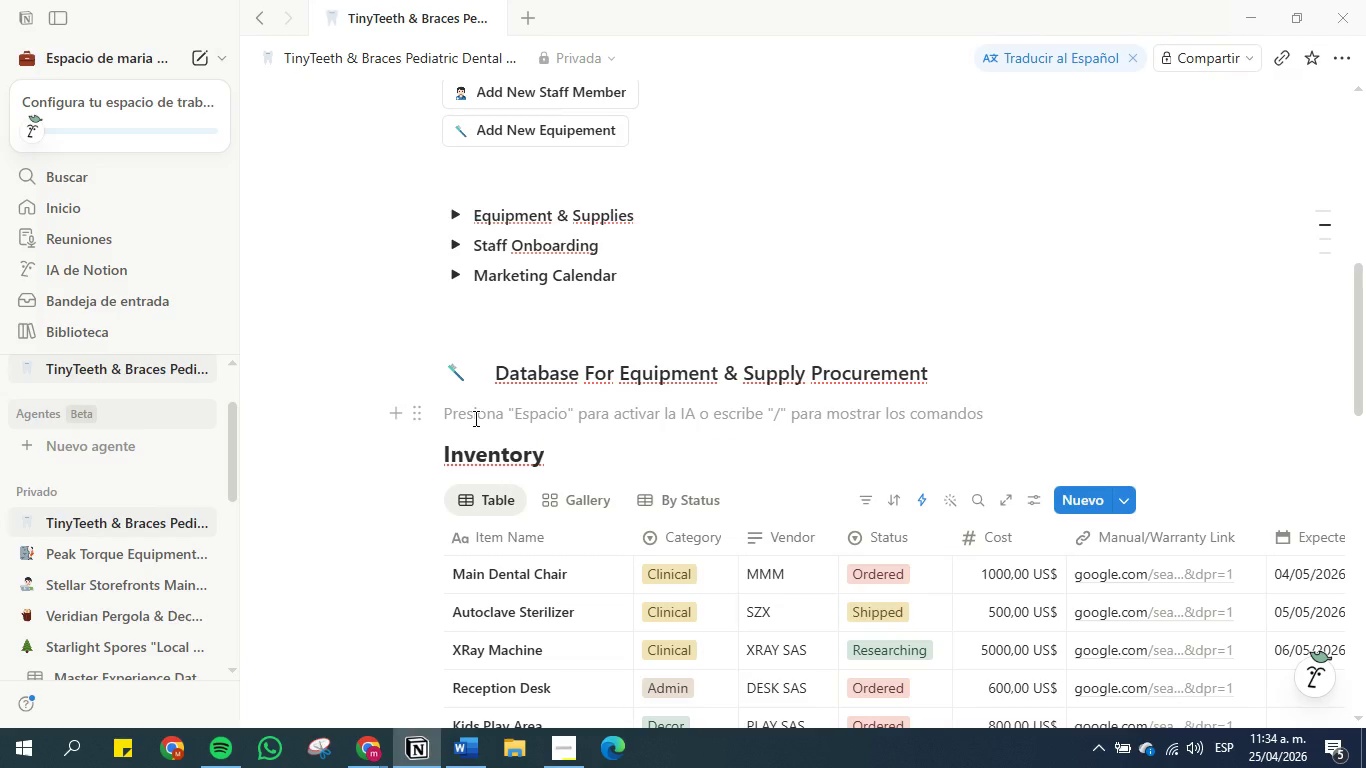 
key(Backspace)
 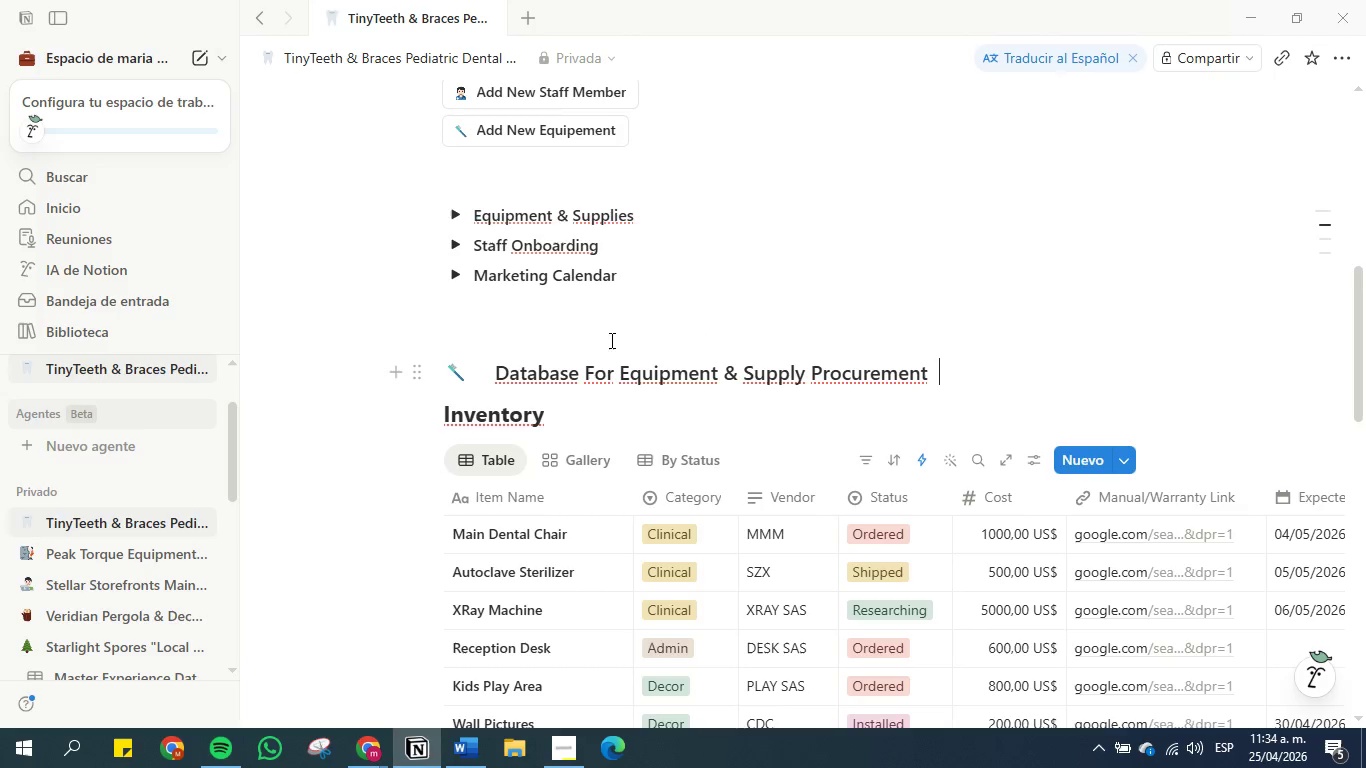 
scroll: coordinate [550, 370], scroll_direction: down, amount: 8.0
 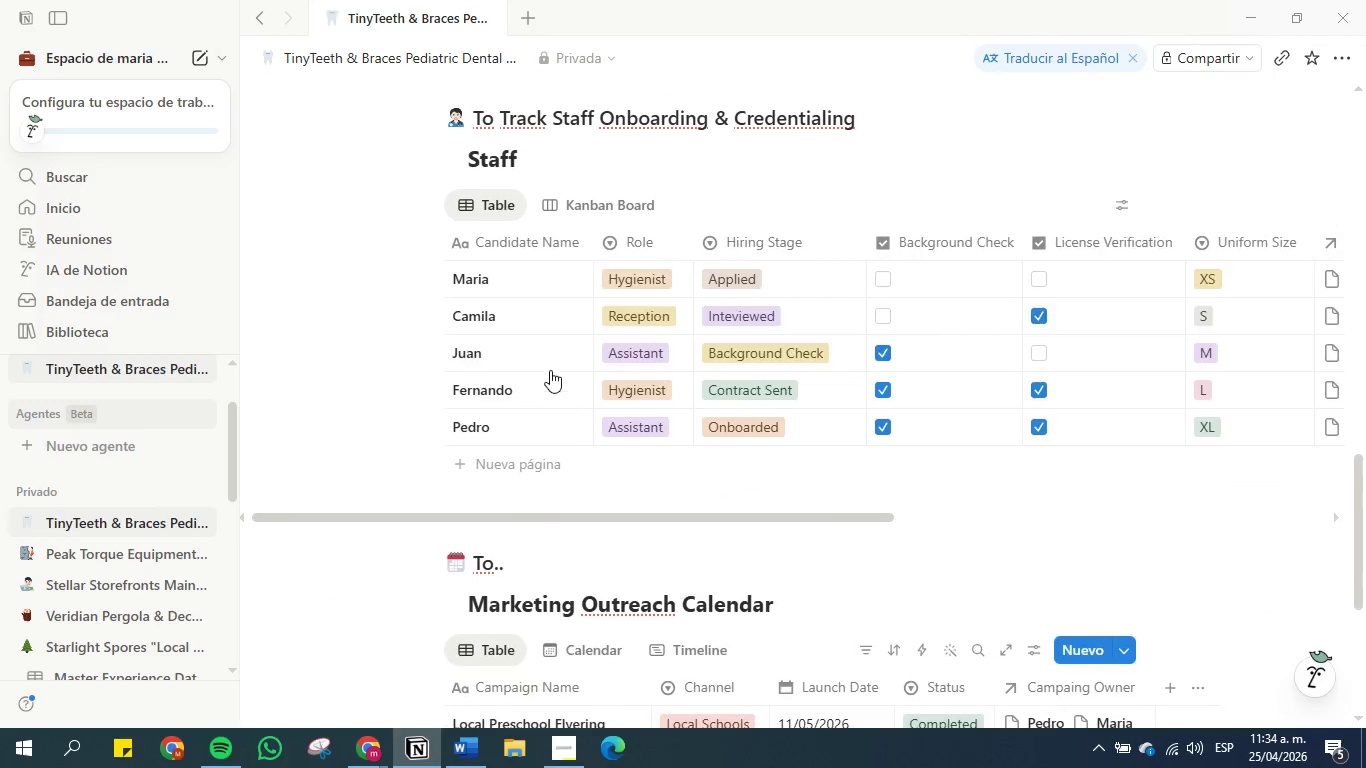 
scroll: coordinate [550, 370], scroll_direction: up, amount: 6.0
 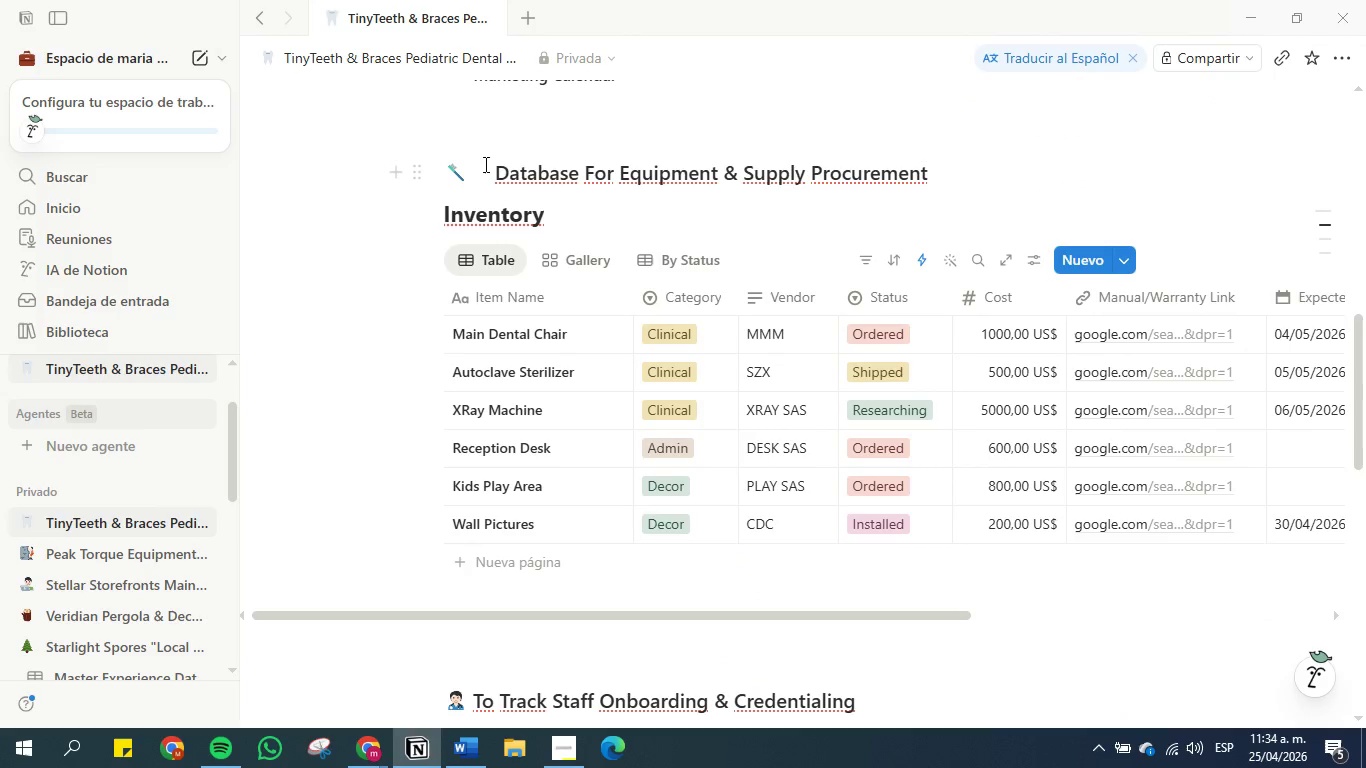 
left_click([496, 173])
 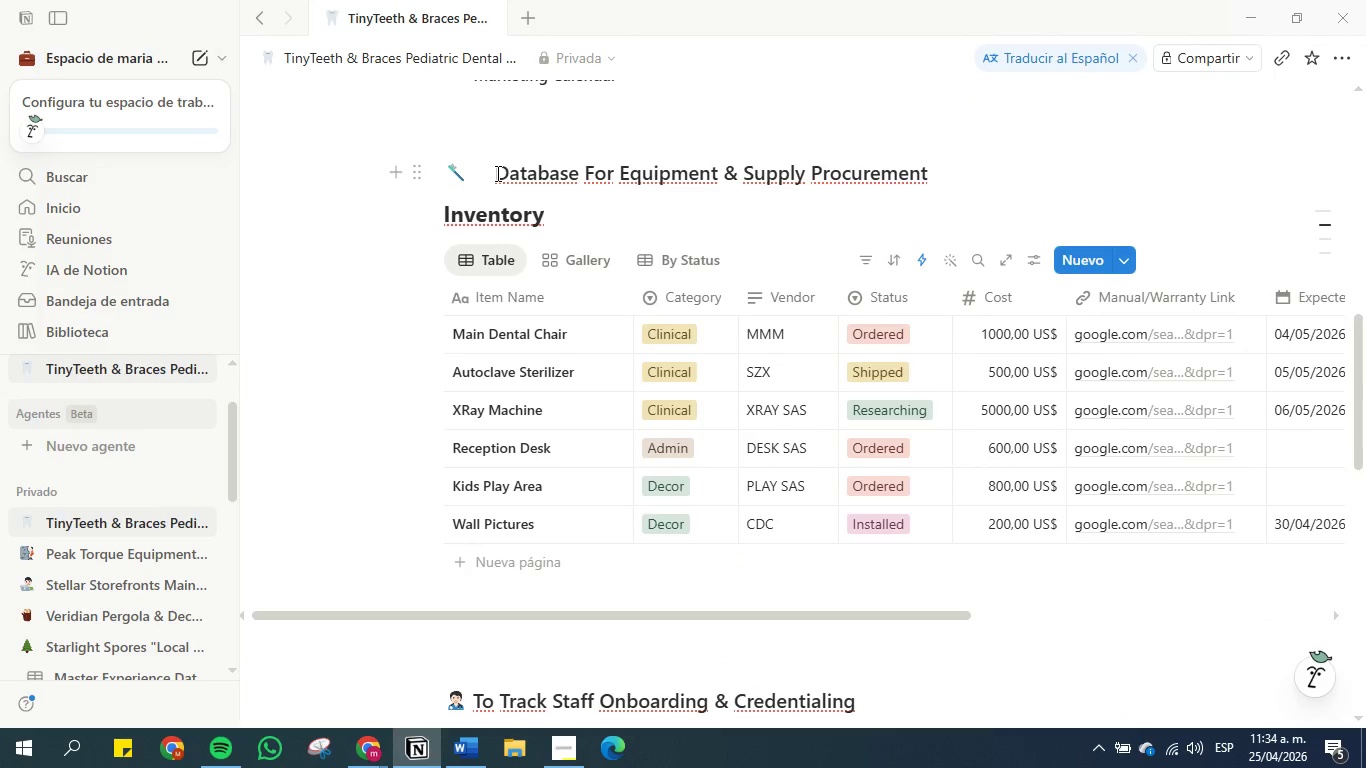 
key(Backspace)
 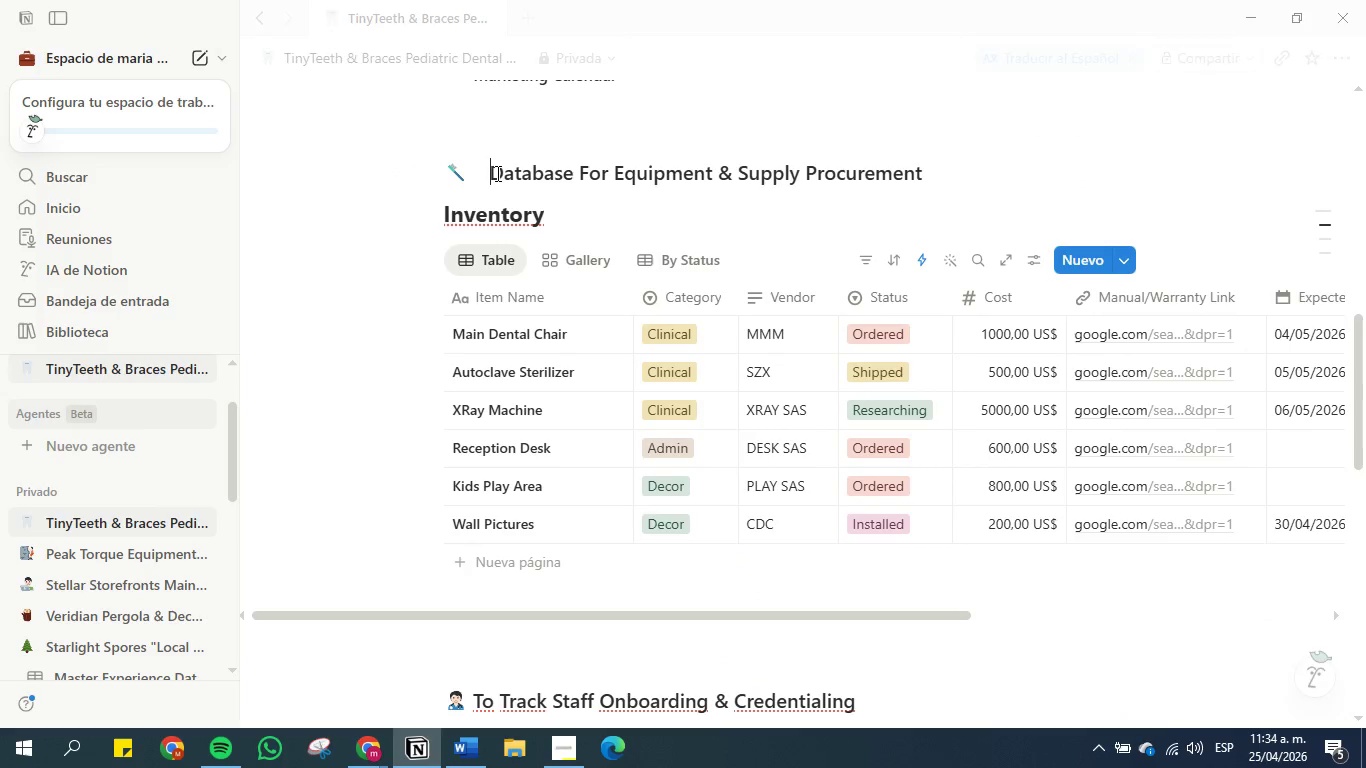 
key(Backspace)
 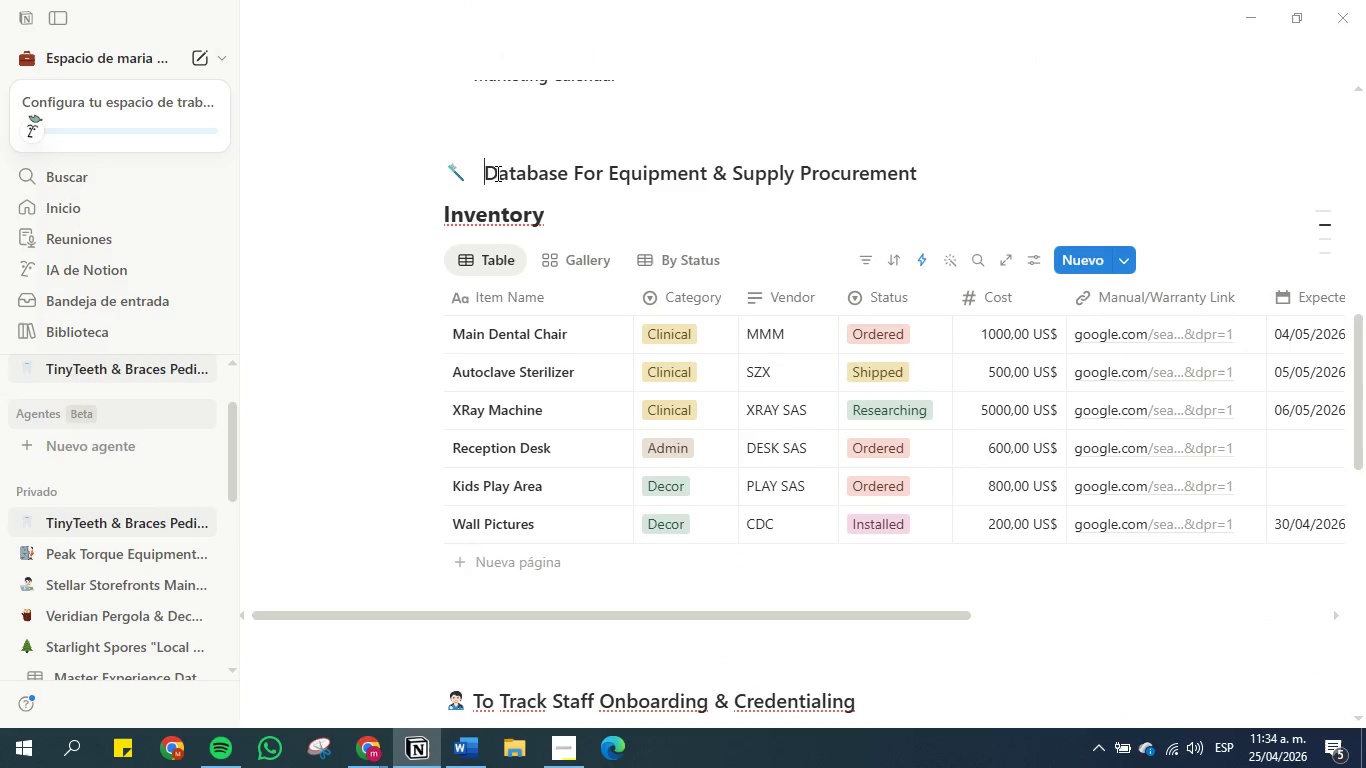 
key(Backspace)
 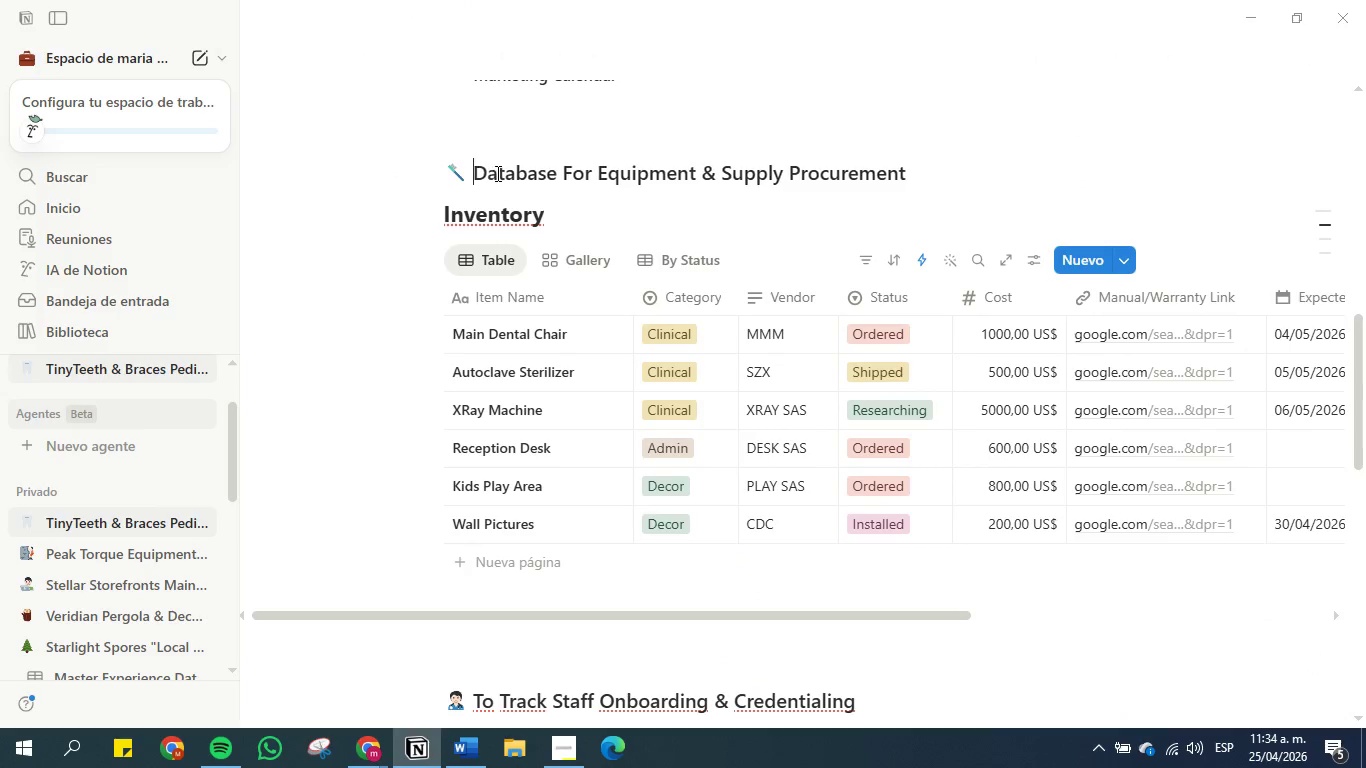 
key(Backspace)
 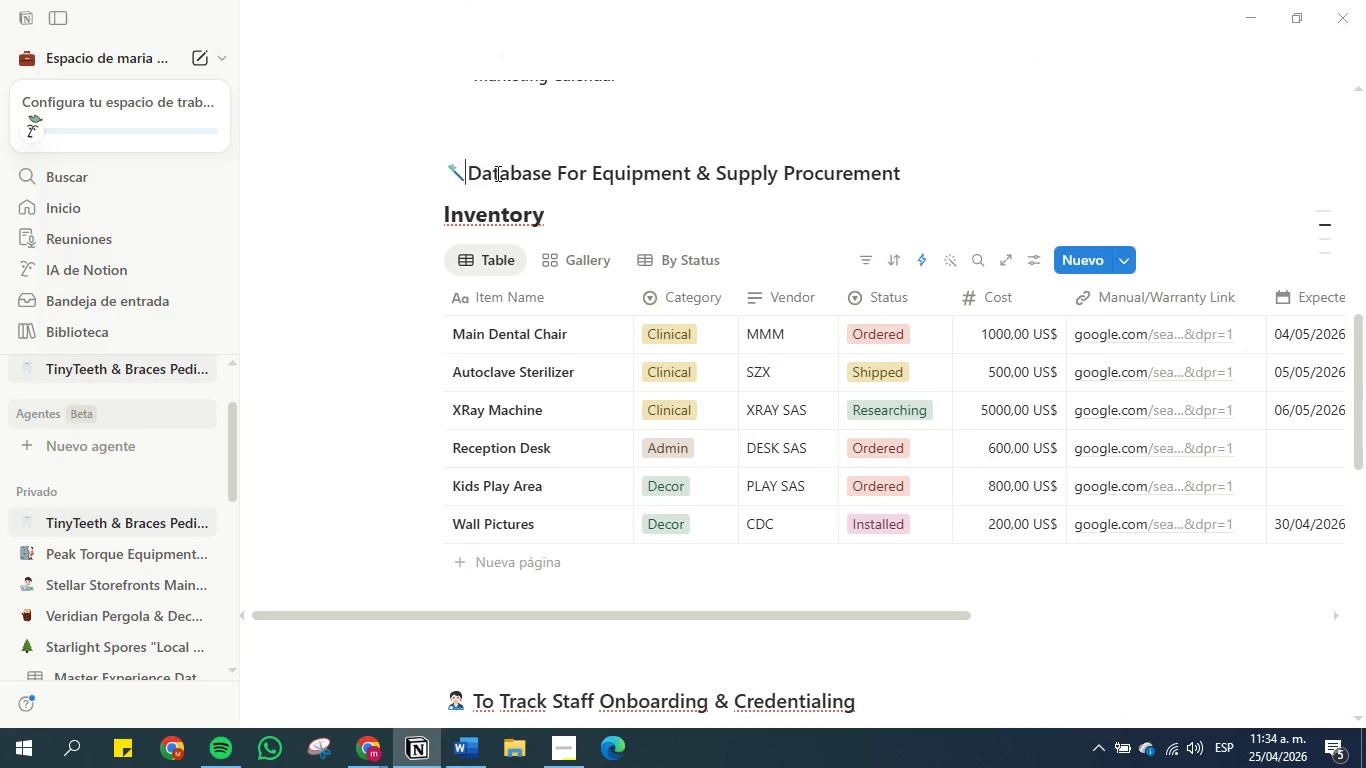 
key(Backspace)
 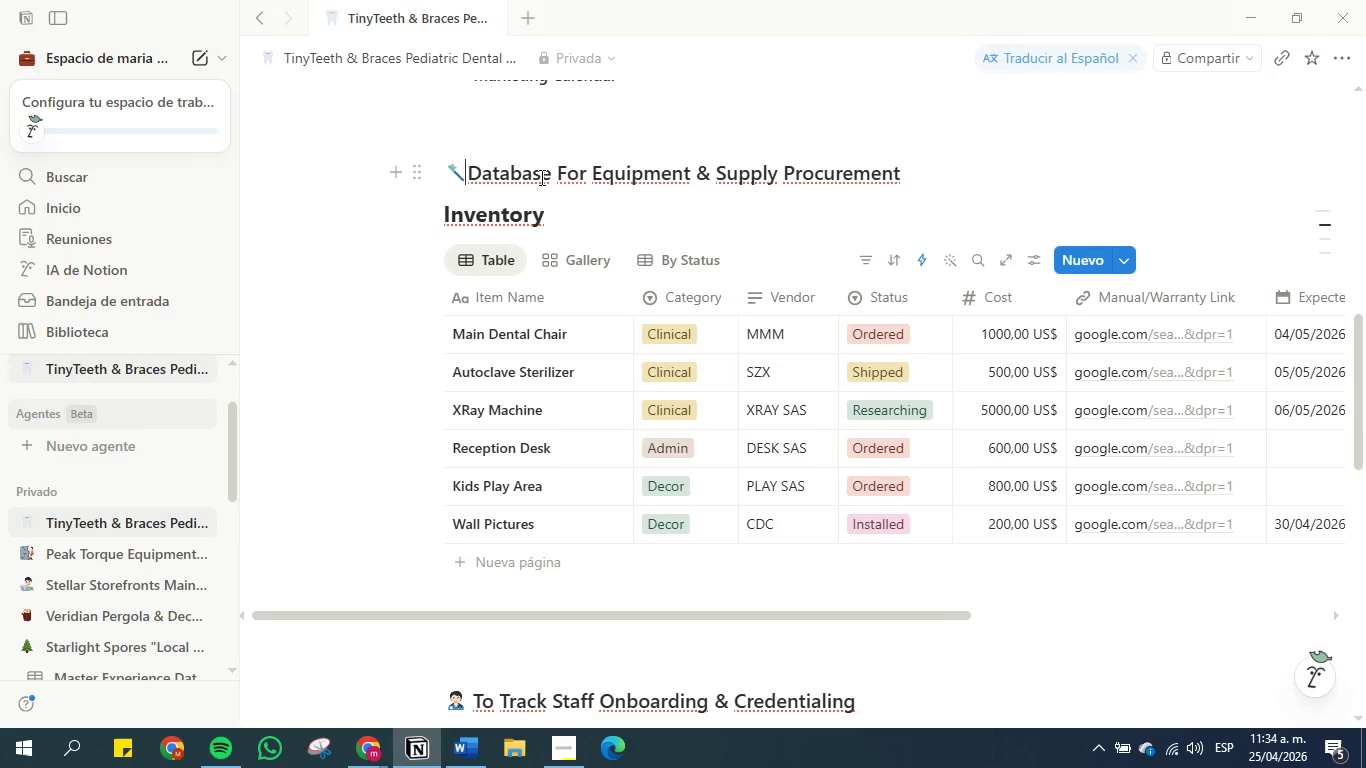 
key(Space)
 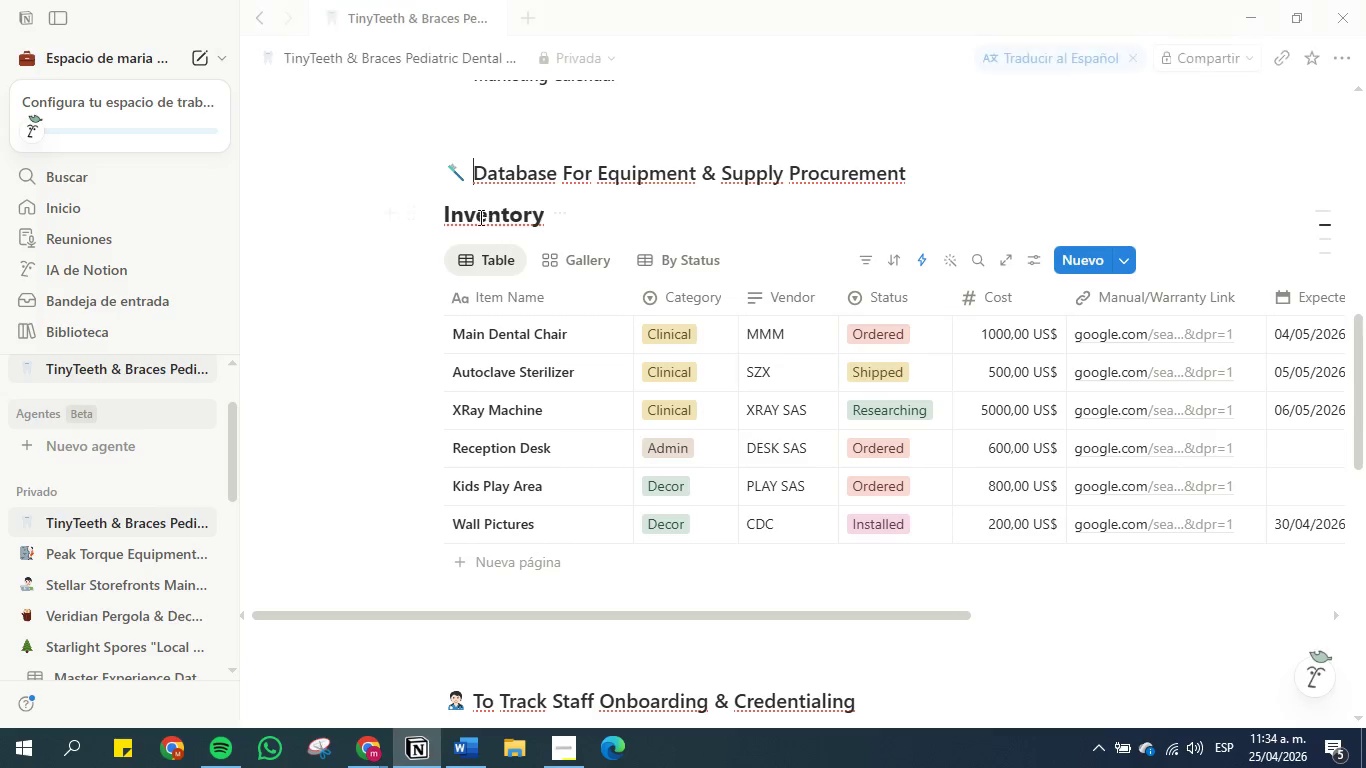 
scroll: coordinate [504, 359], scroll_direction: down, amount: 7.0
 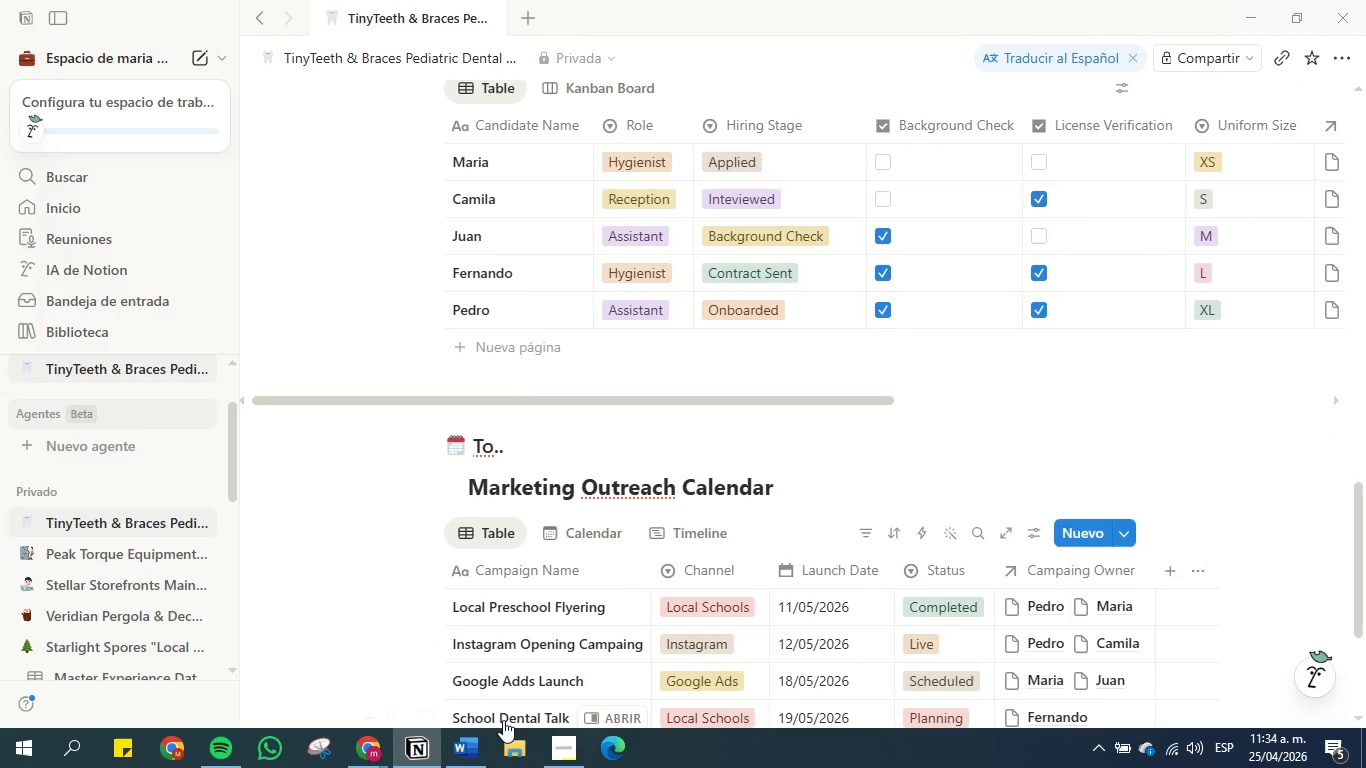 
left_click([471, 754])
 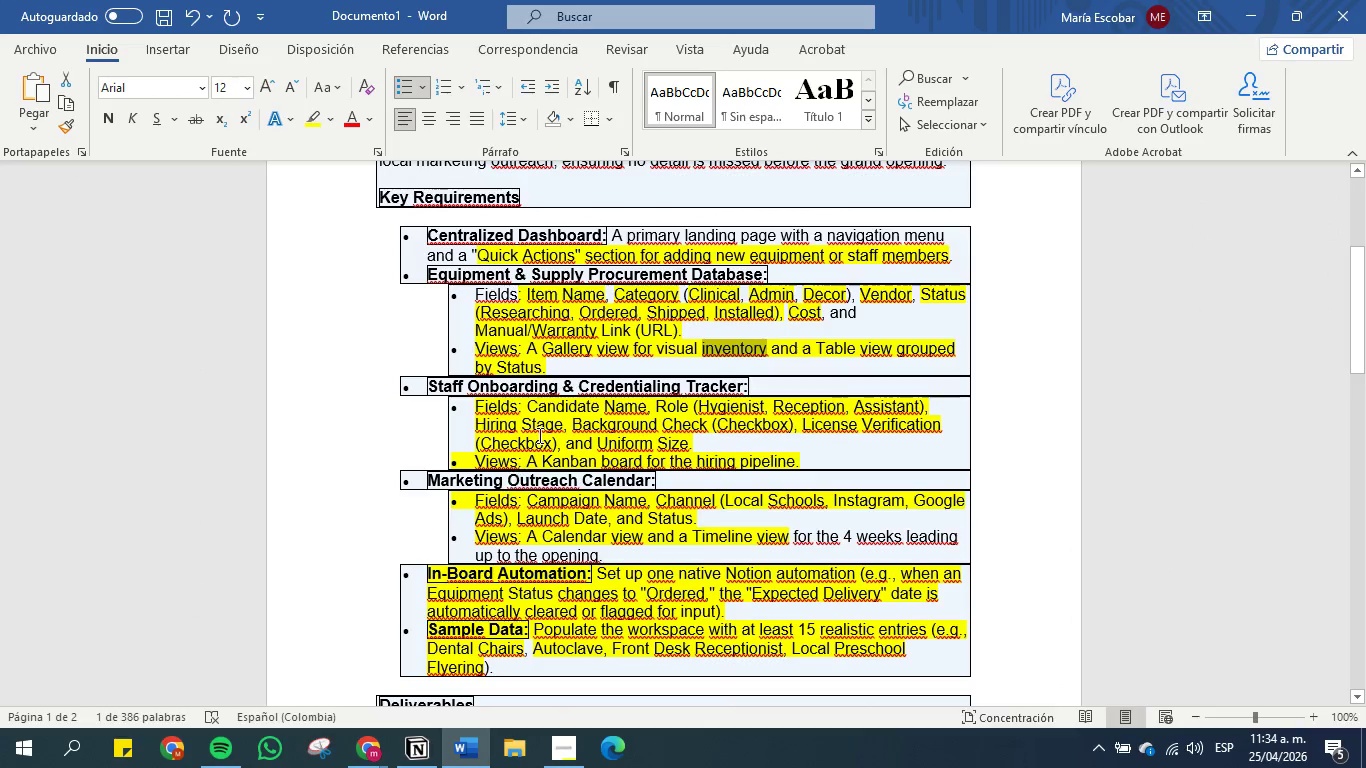 
scroll: coordinate [545, 425], scroll_direction: down, amount: 1.0
 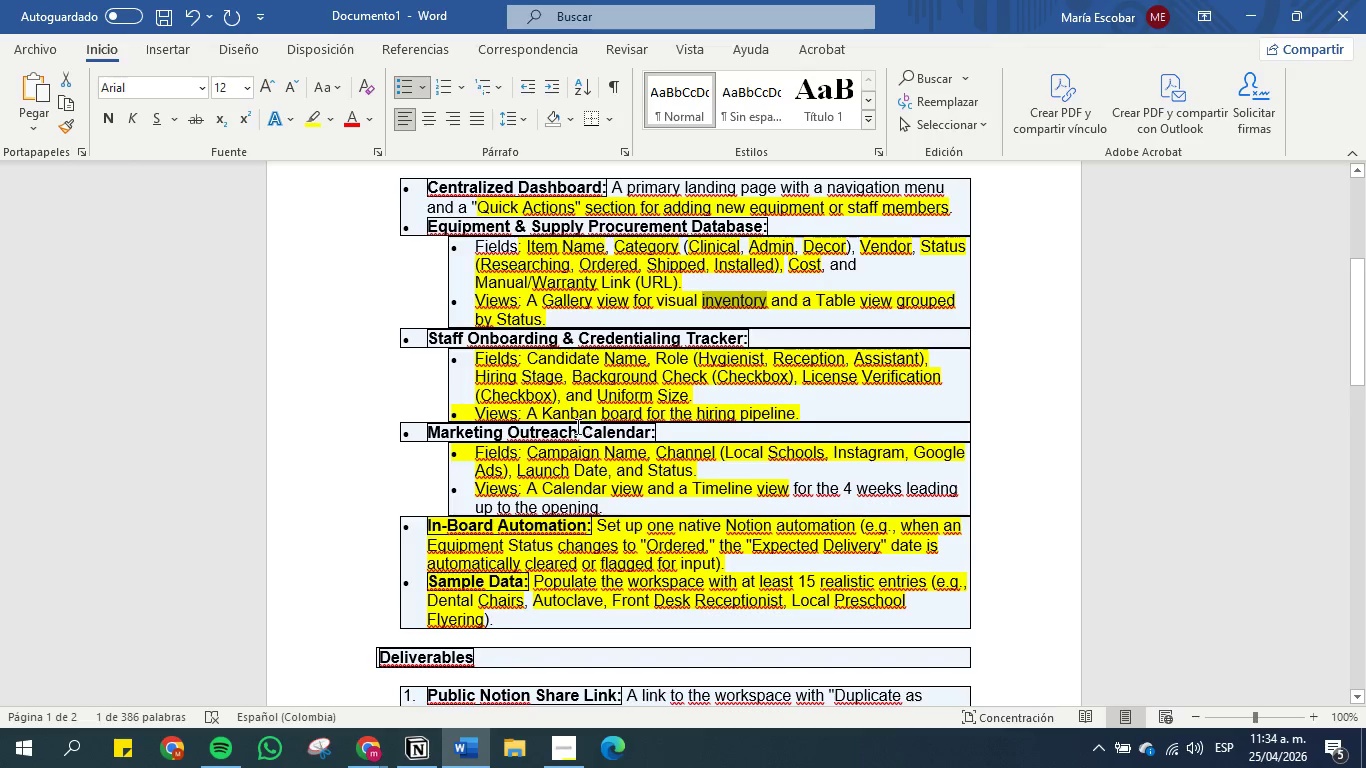 
wait(9.92)
 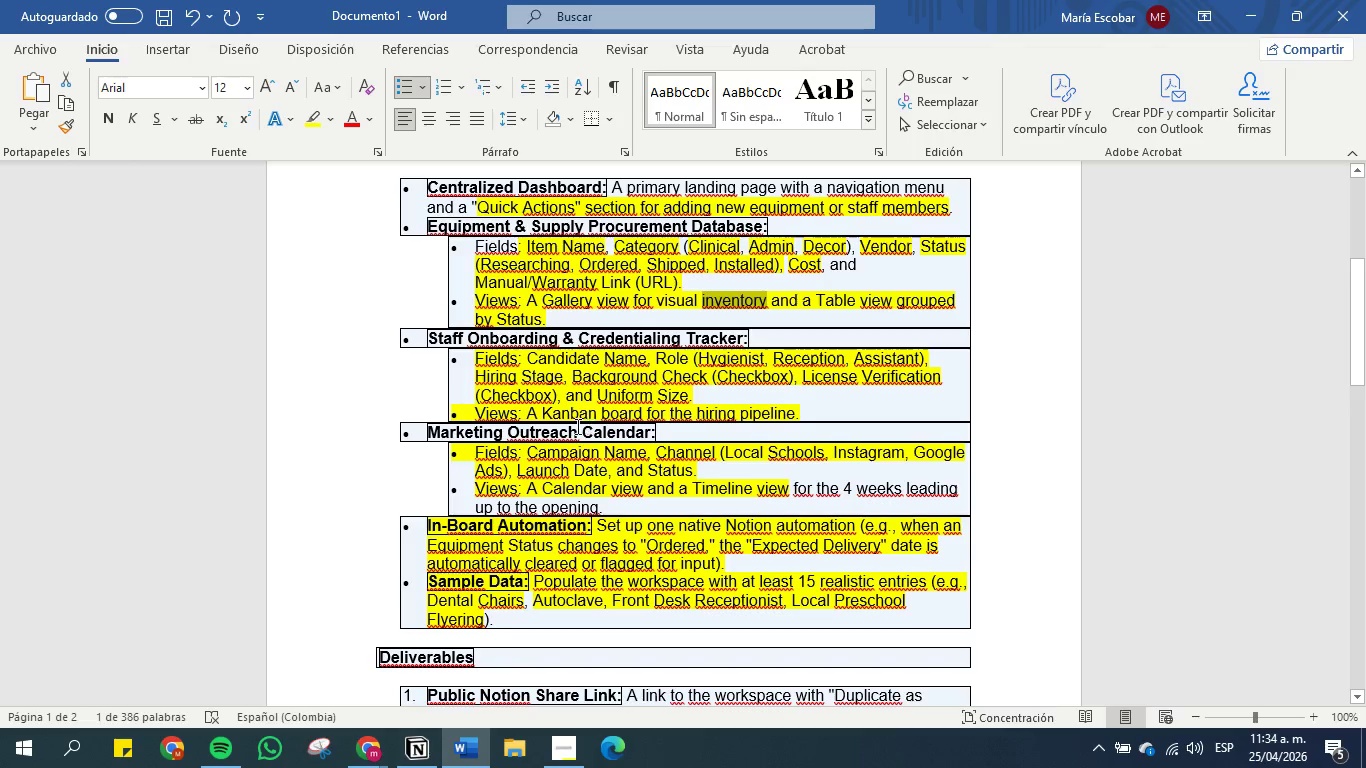 
scroll: coordinate [592, 421], scroll_direction: up, amount: 4.0
 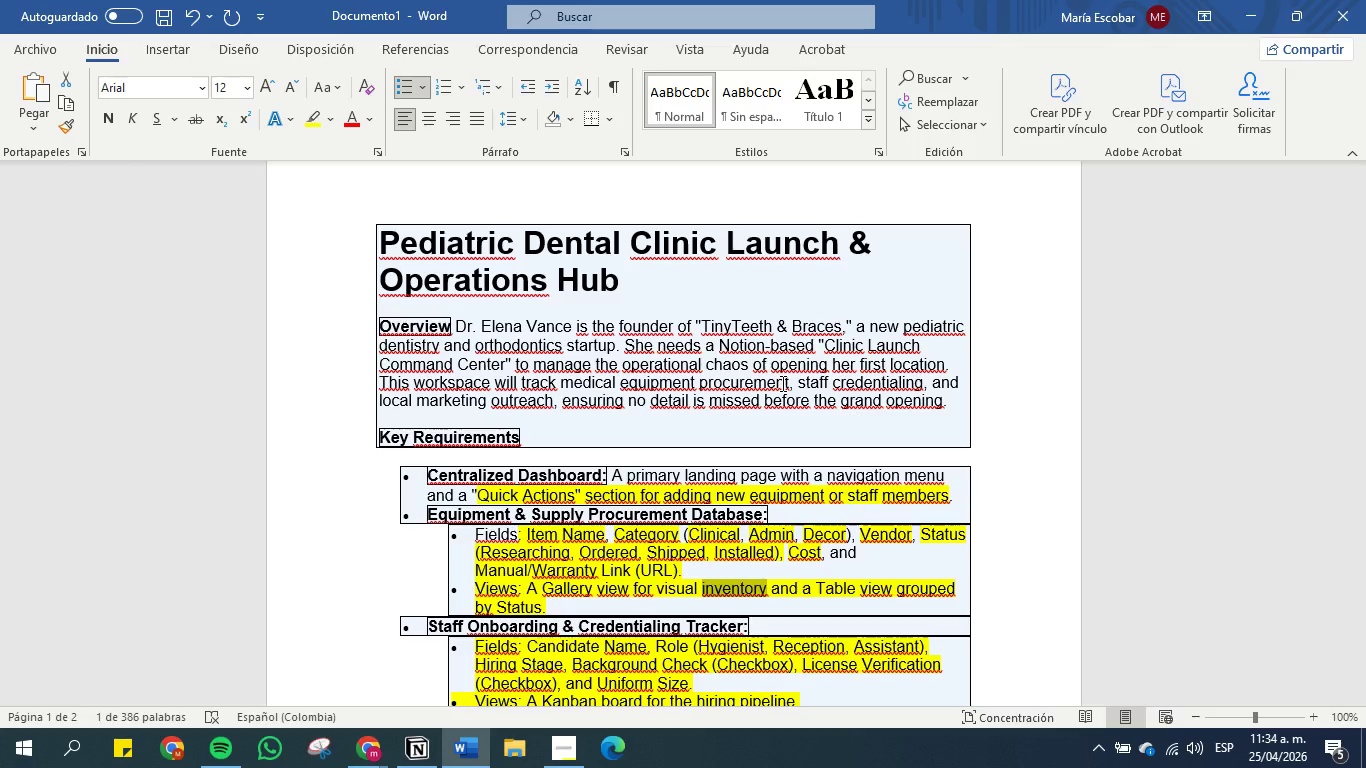 
wait(20.91)
 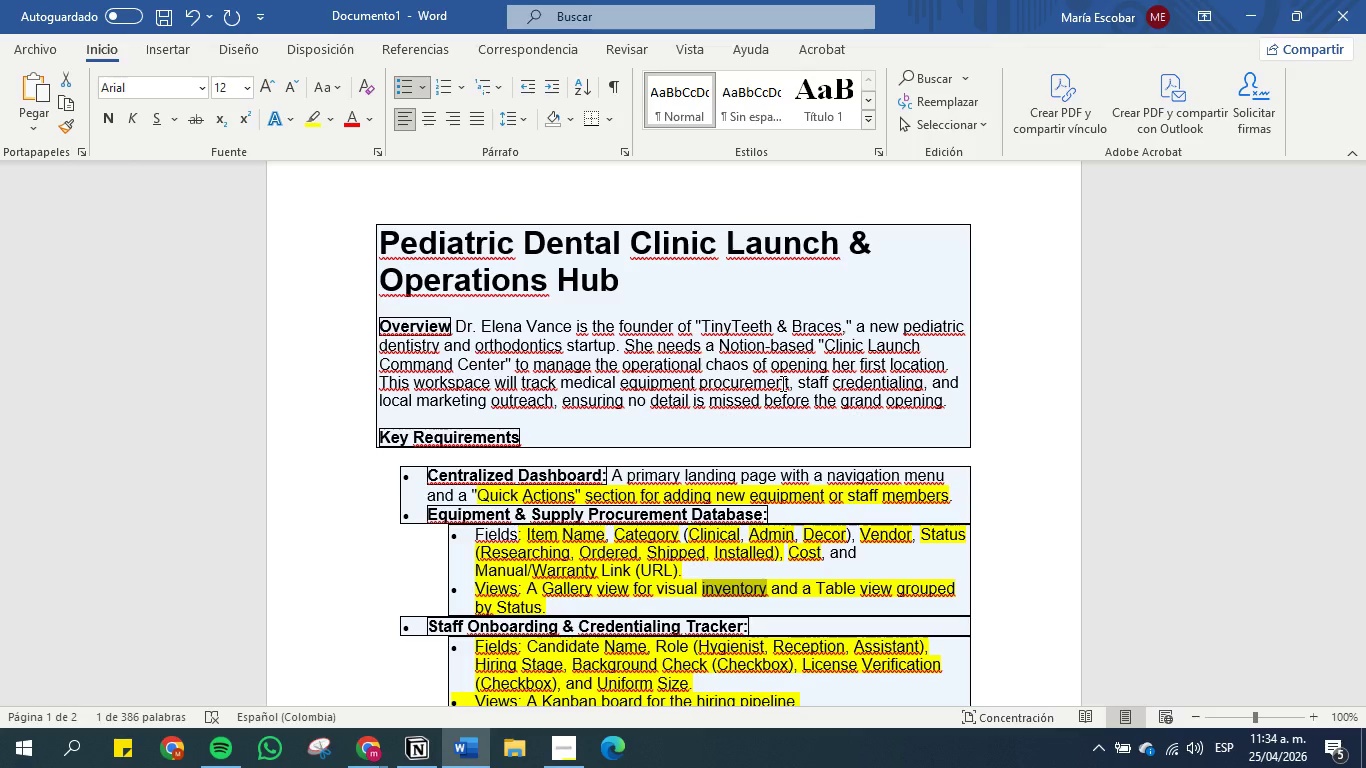 
left_click_drag(start_coordinate=[551, 402], to_coordinate=[417, 401])
 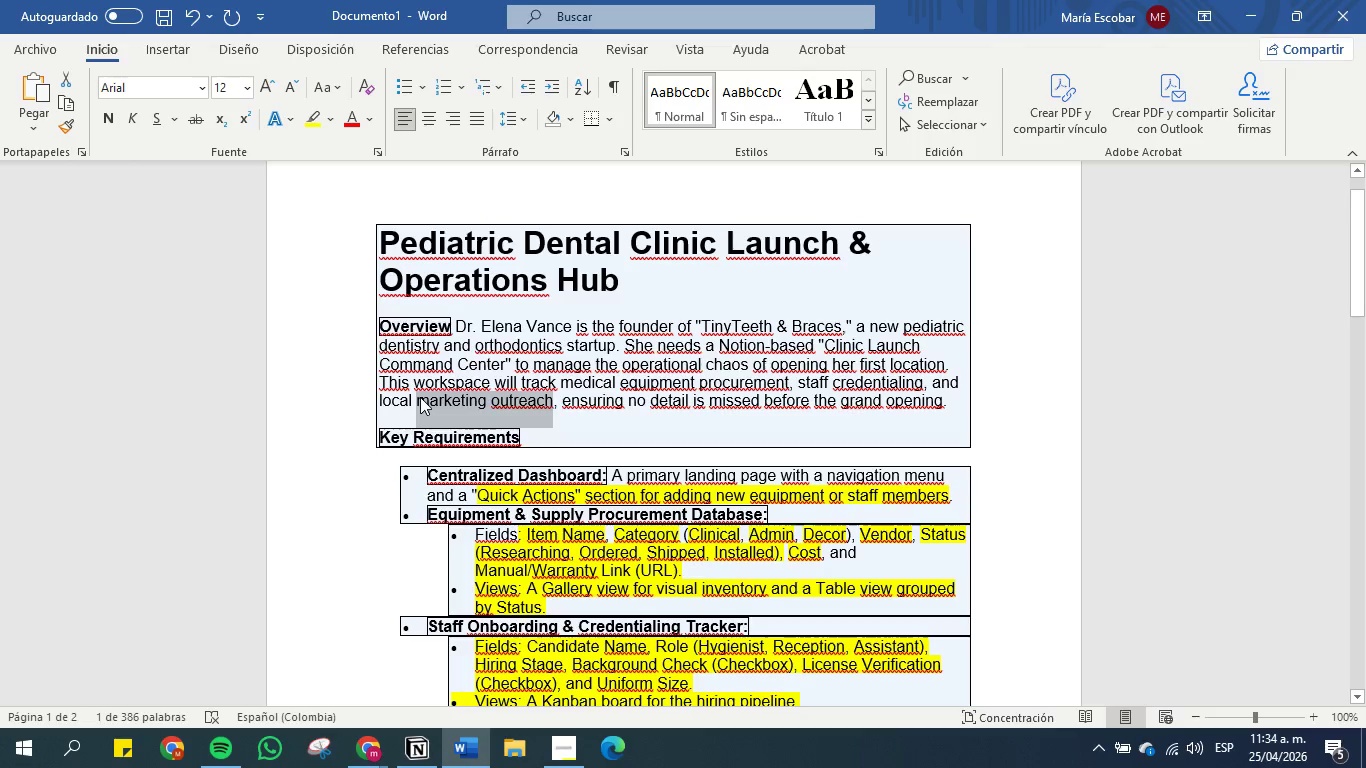 
key(Control+C)
 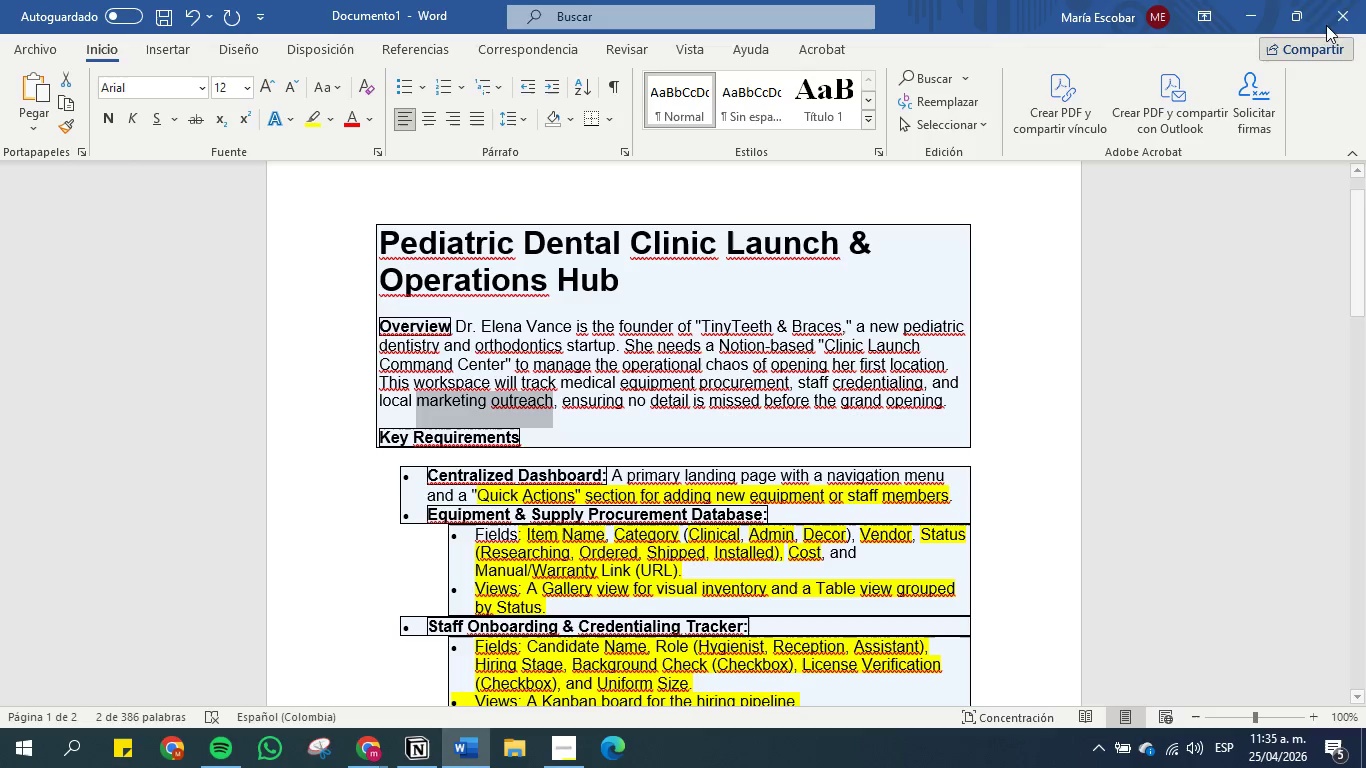 
left_click([1258, 0])
 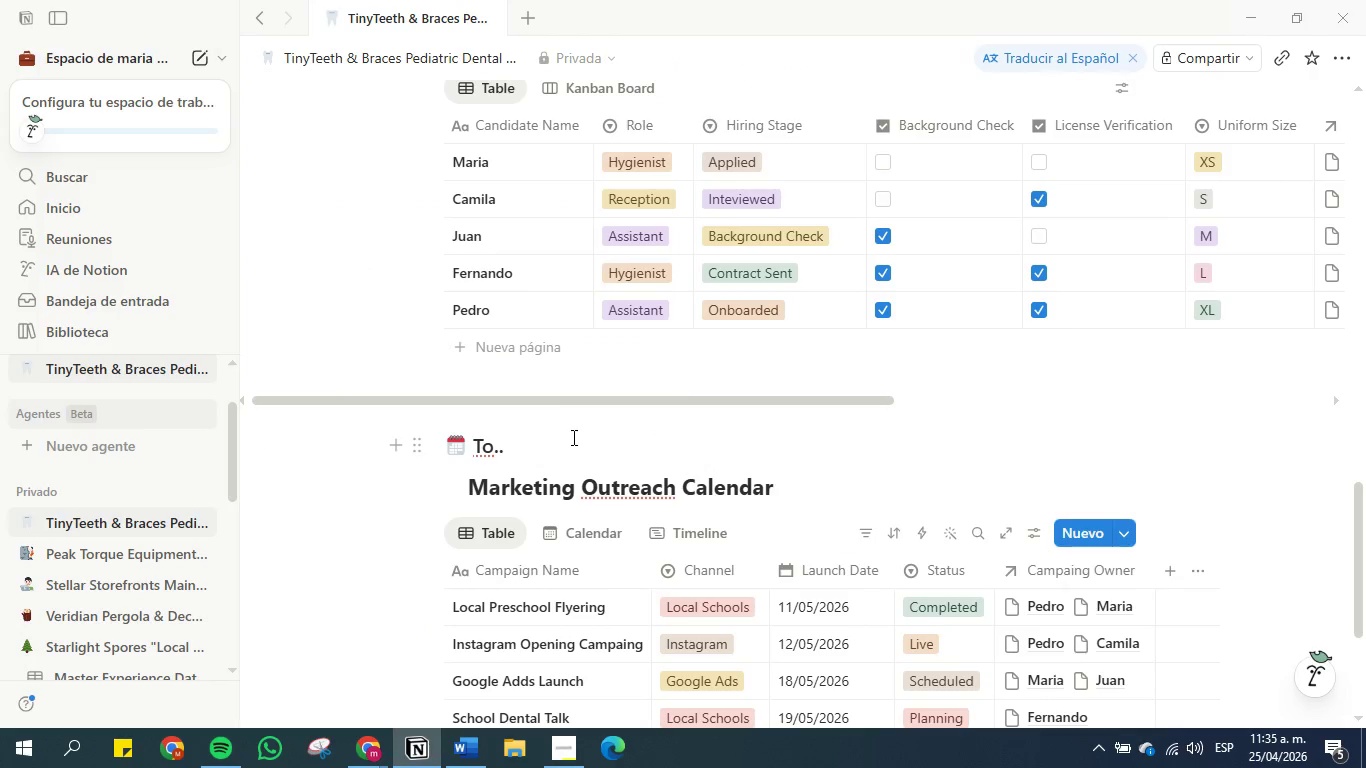 
left_click_drag(start_coordinate=[567, 437], to_coordinate=[492, 447])
 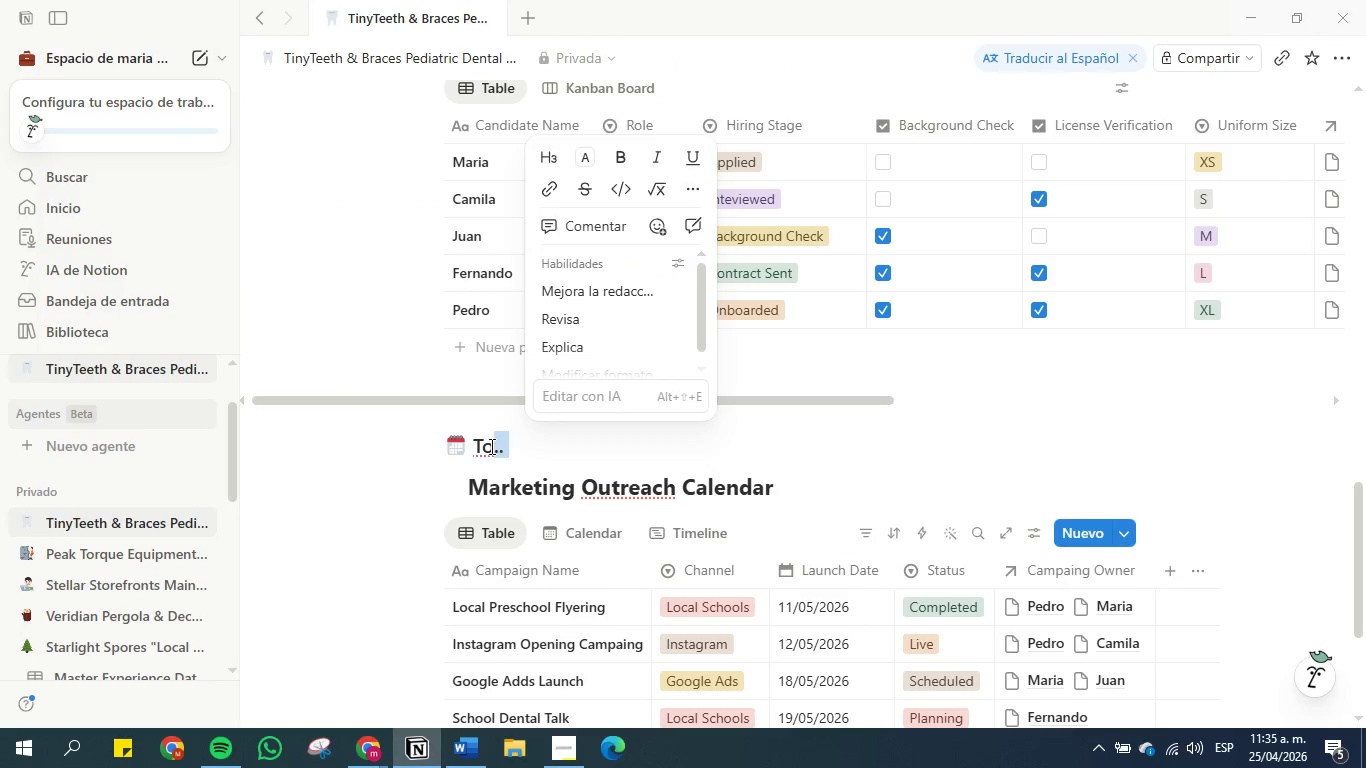 
type( track )
 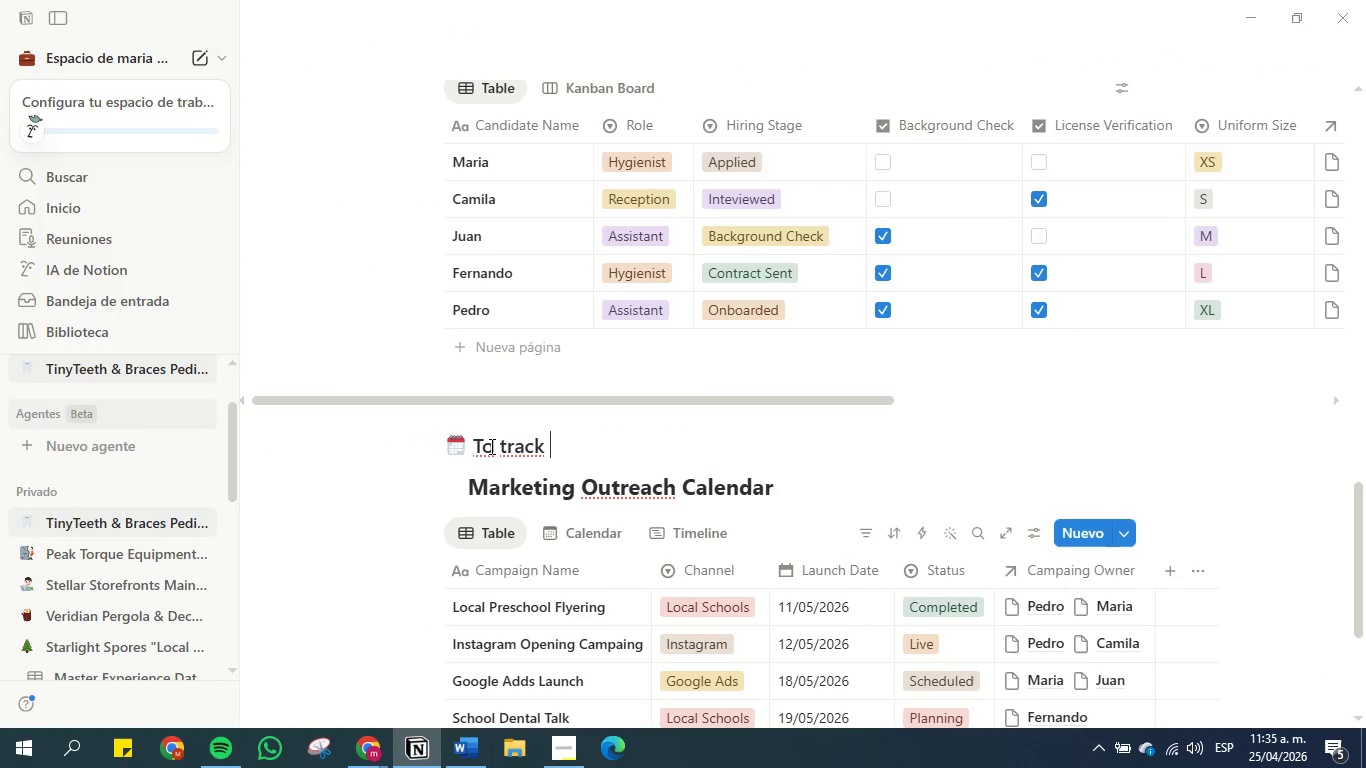 
key(Control+V)
 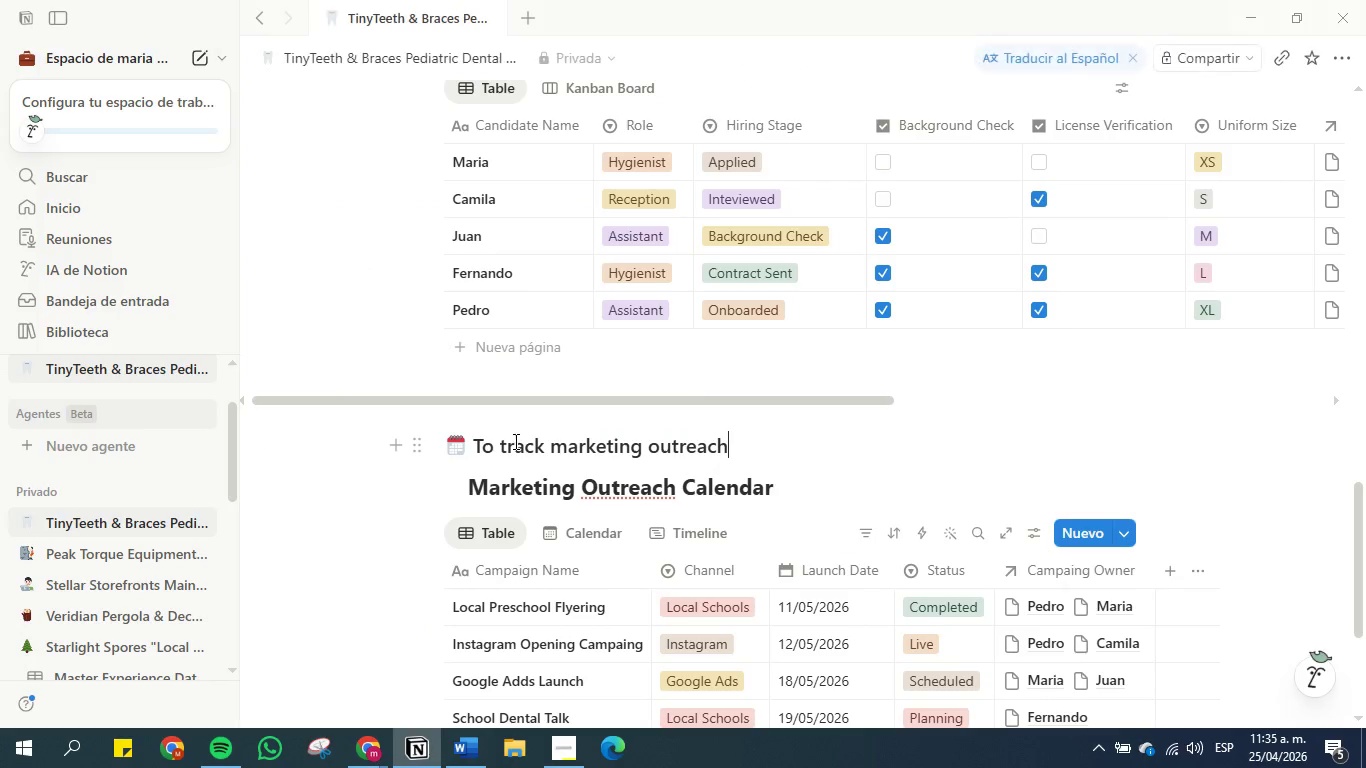 
left_click([503, 444])
 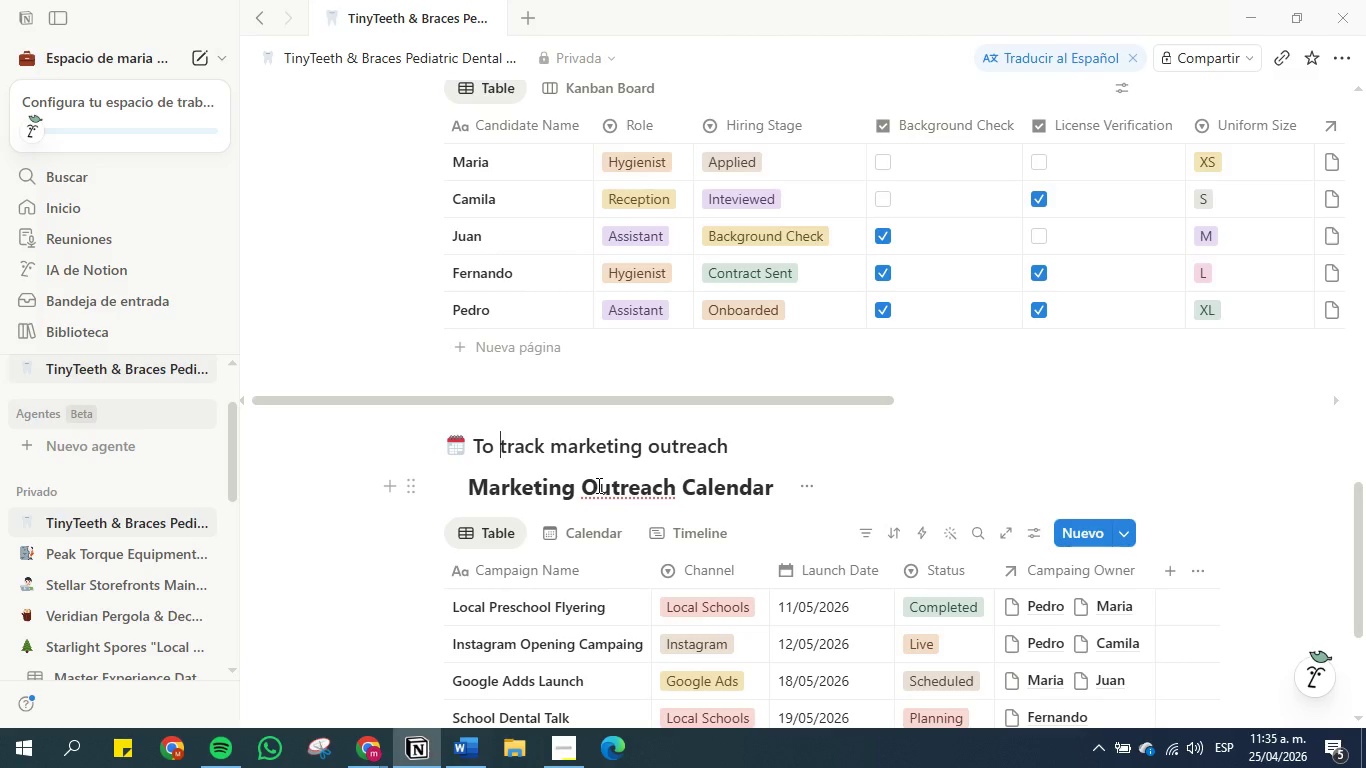 
left_click([593, 487])
 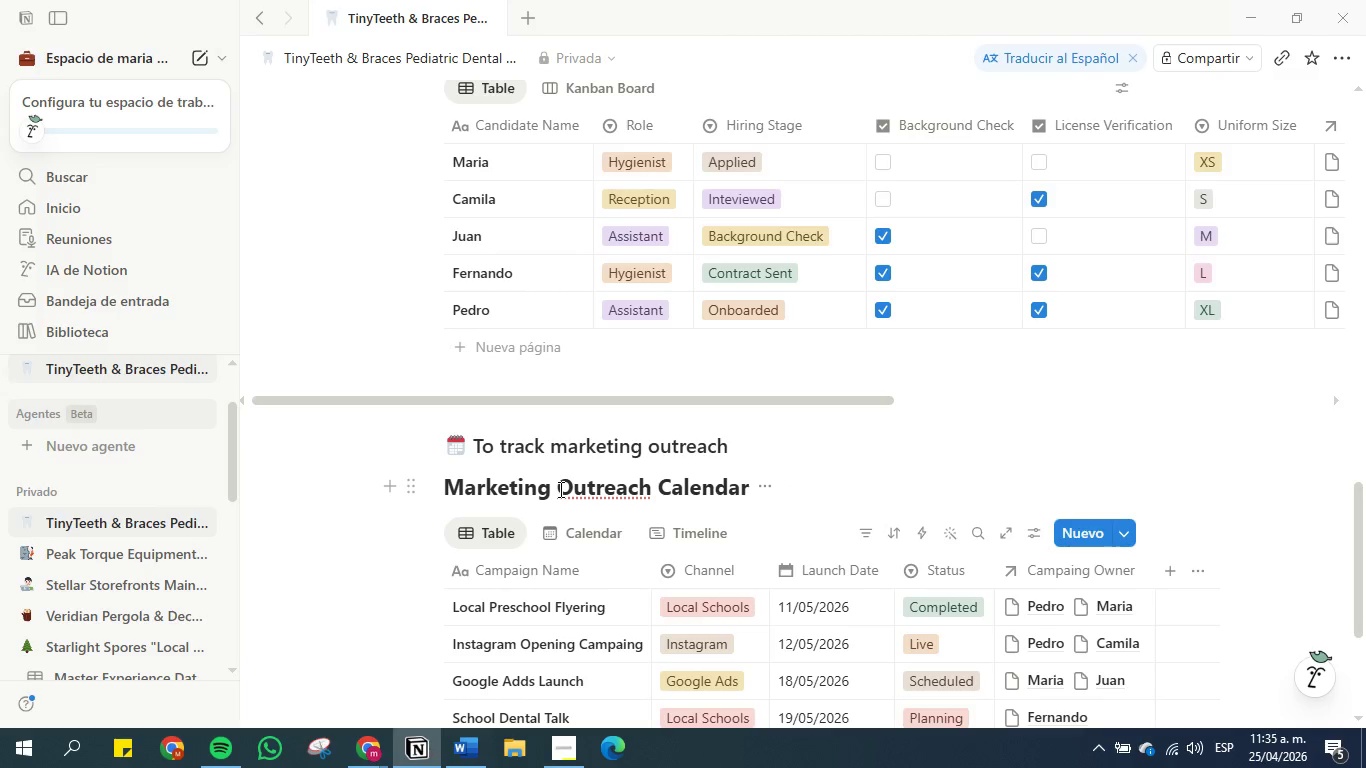 
left_click_drag(start_coordinate=[559, 489], to_coordinate=[749, 485])
 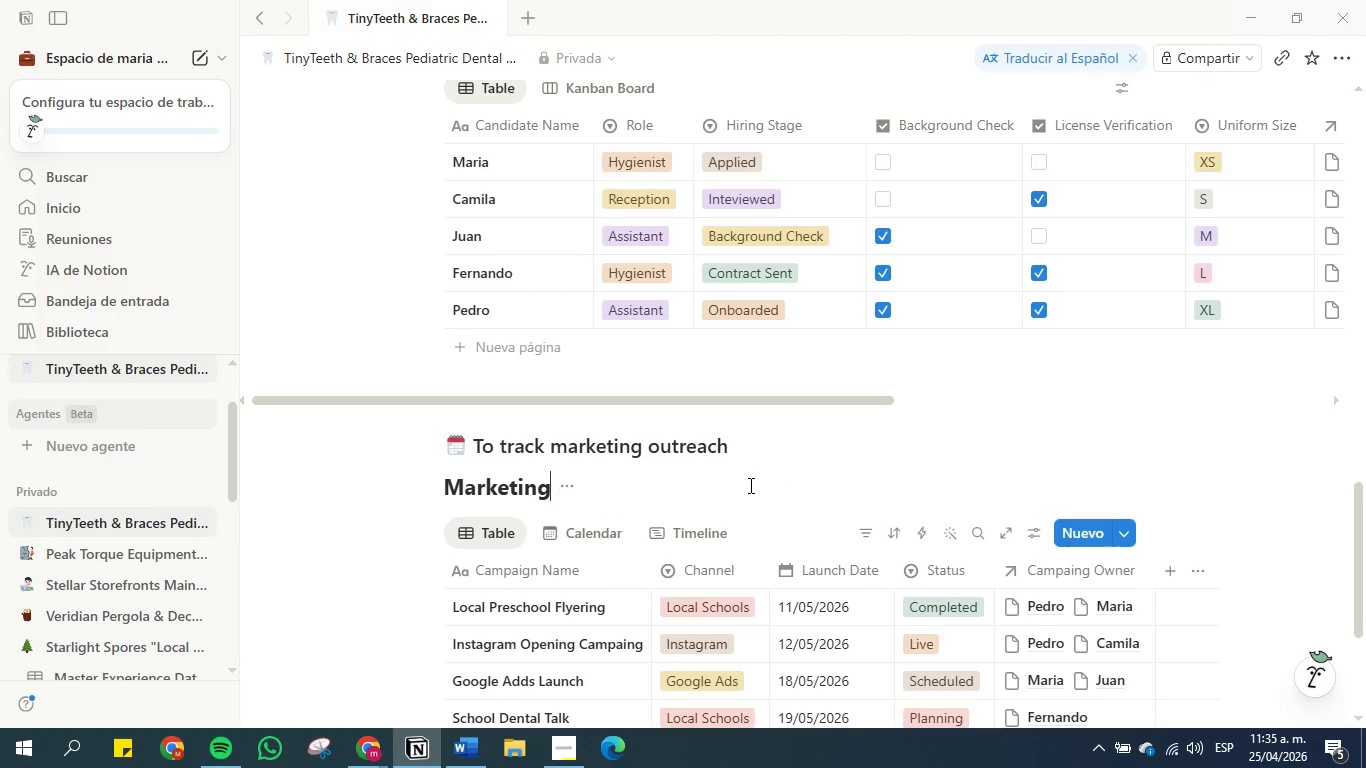 
key(Backspace)
 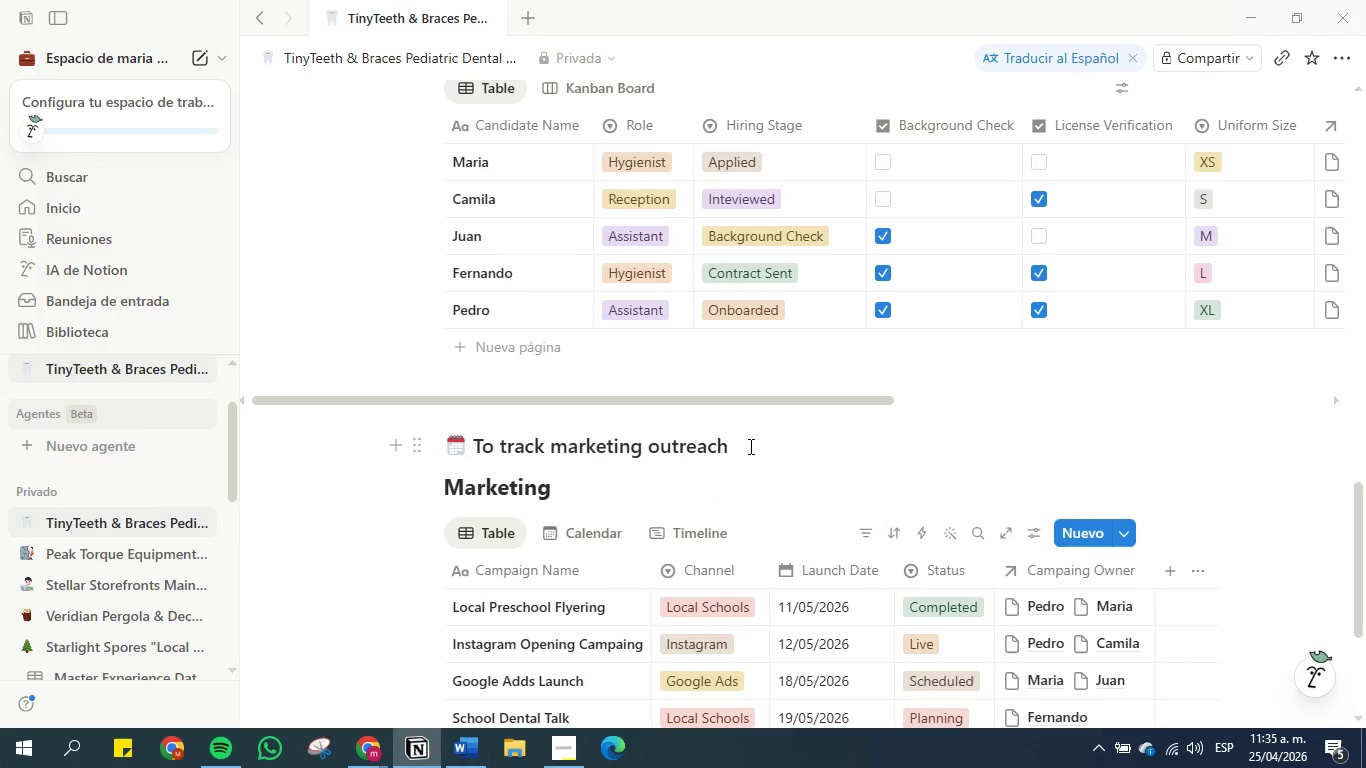 
left_click_drag(start_coordinate=[749, 446], to_coordinate=[646, 447])
 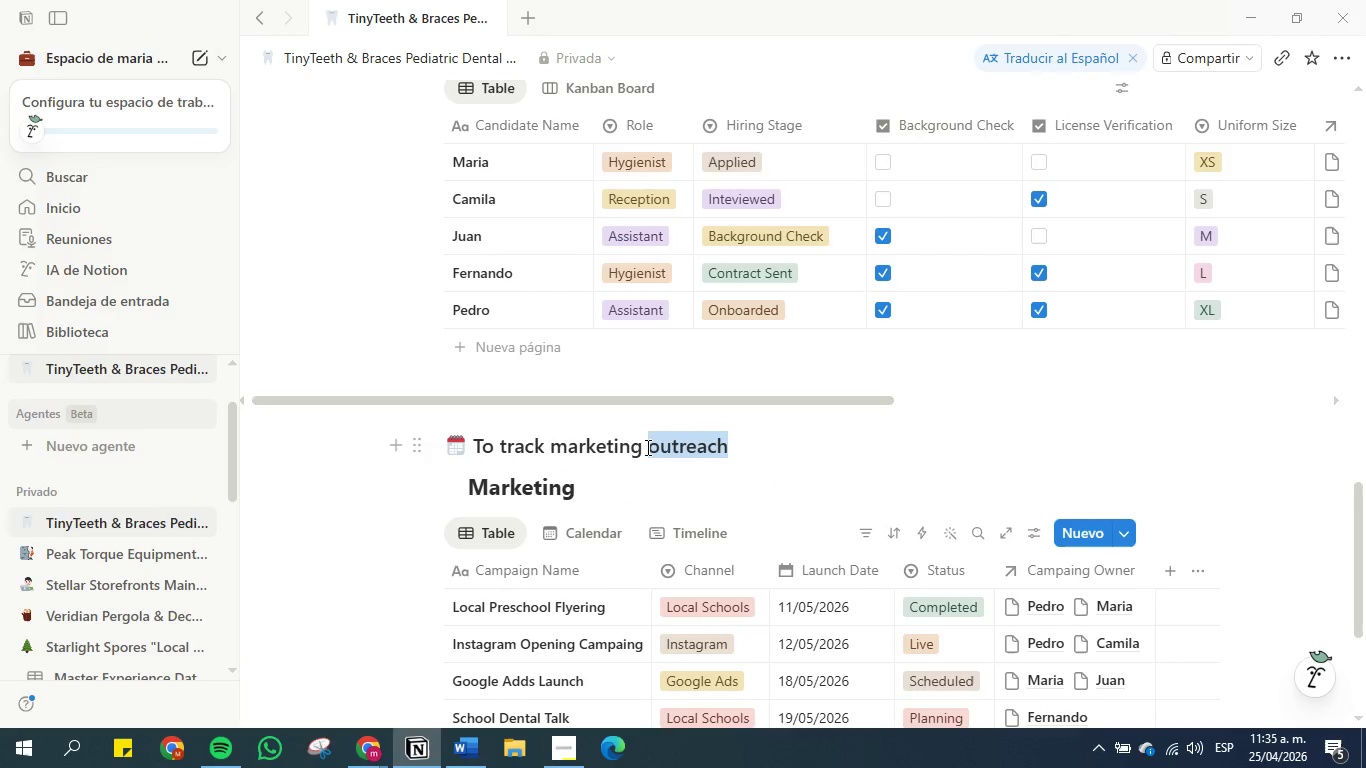 
key(Control+C)
 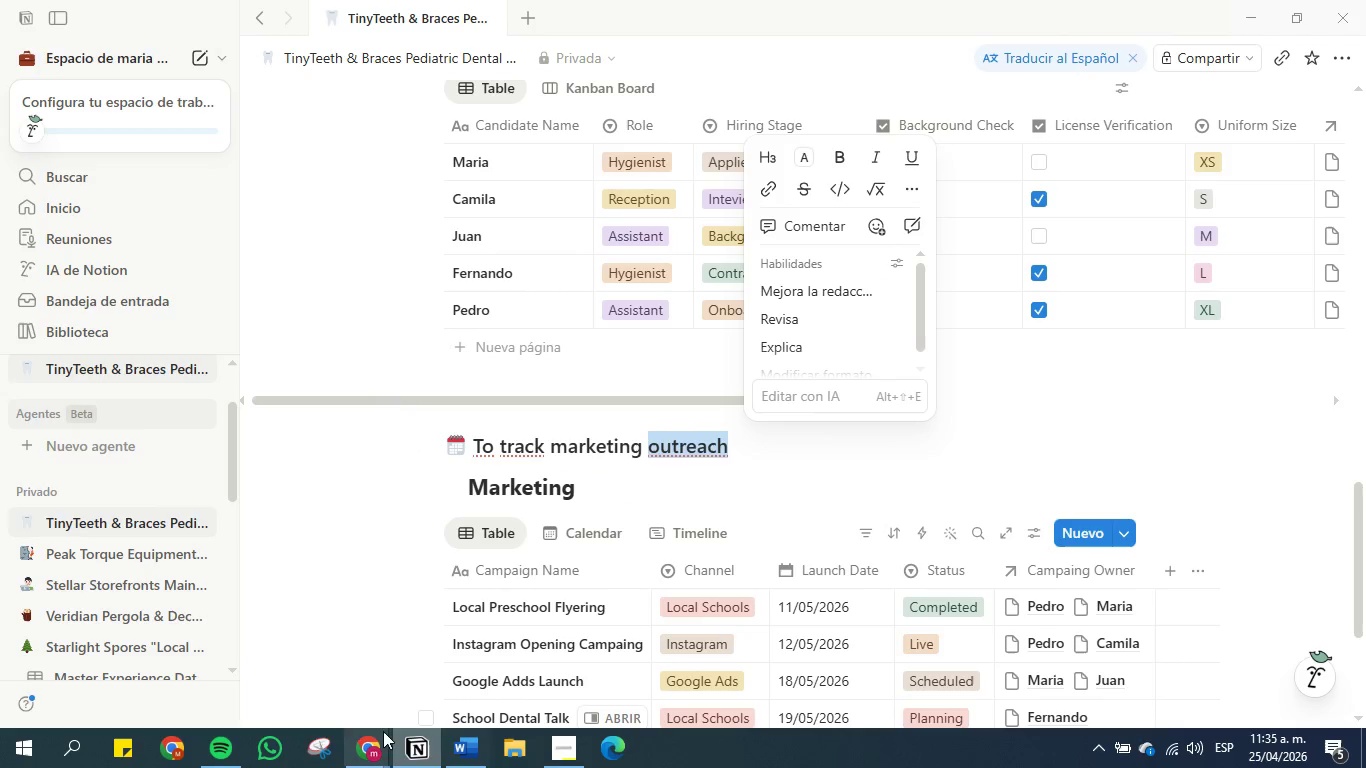 
left_click([369, 748])
 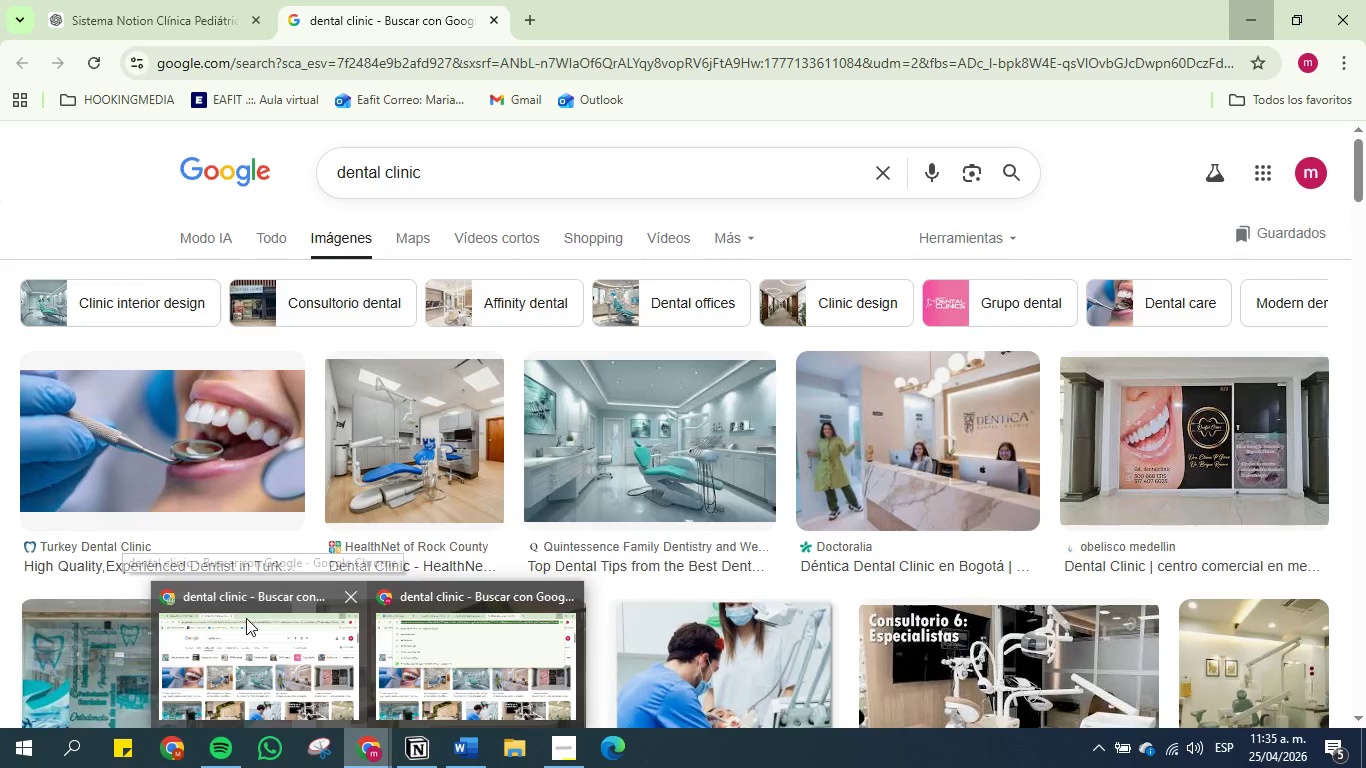 
left_click([445, 634])
 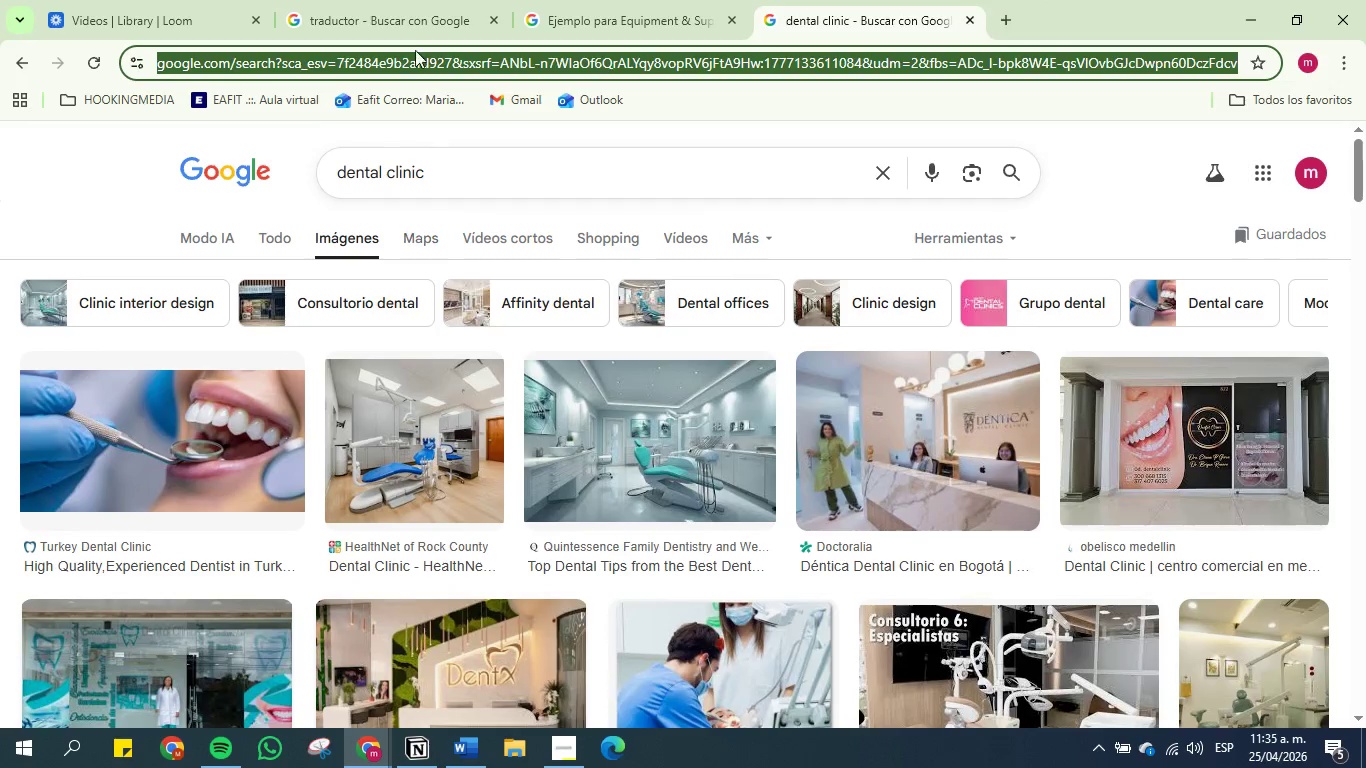 
left_click([389, 0])
 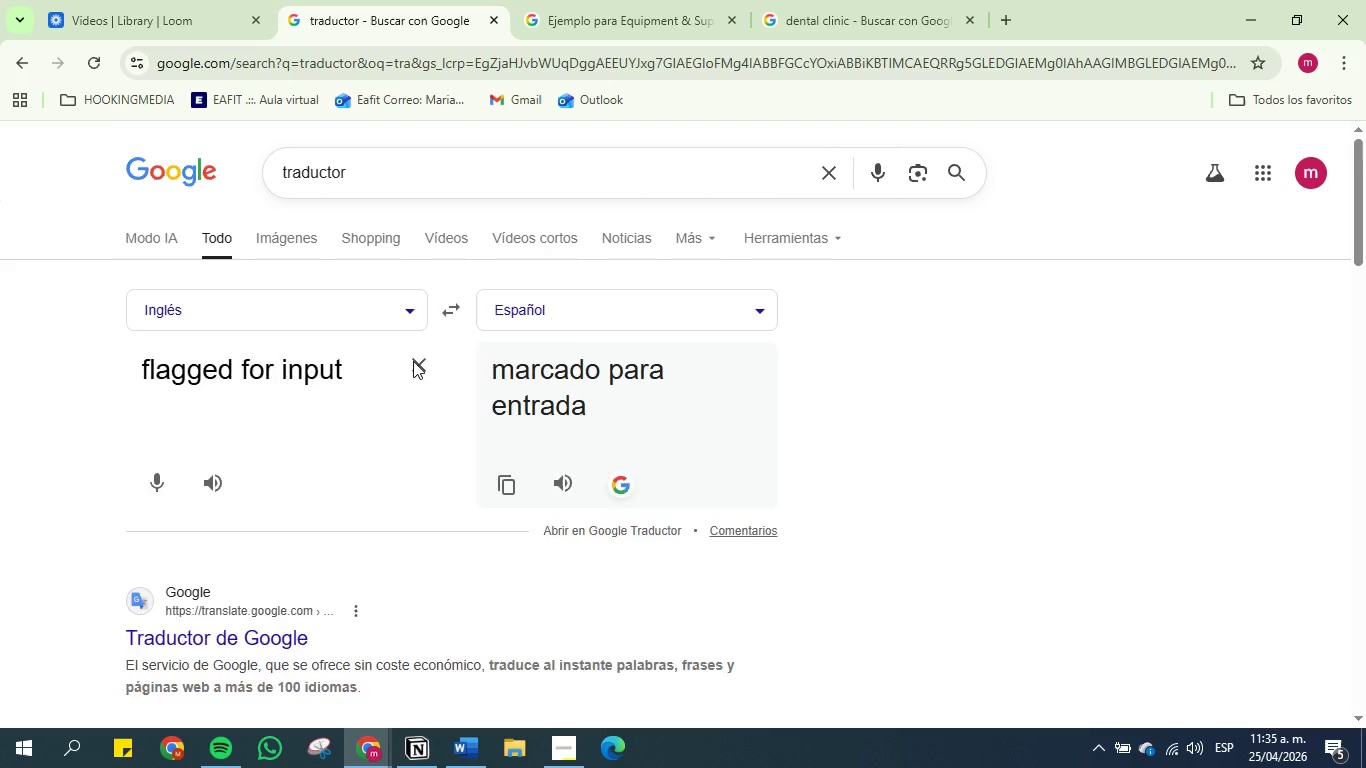 
double_click([263, 372])
 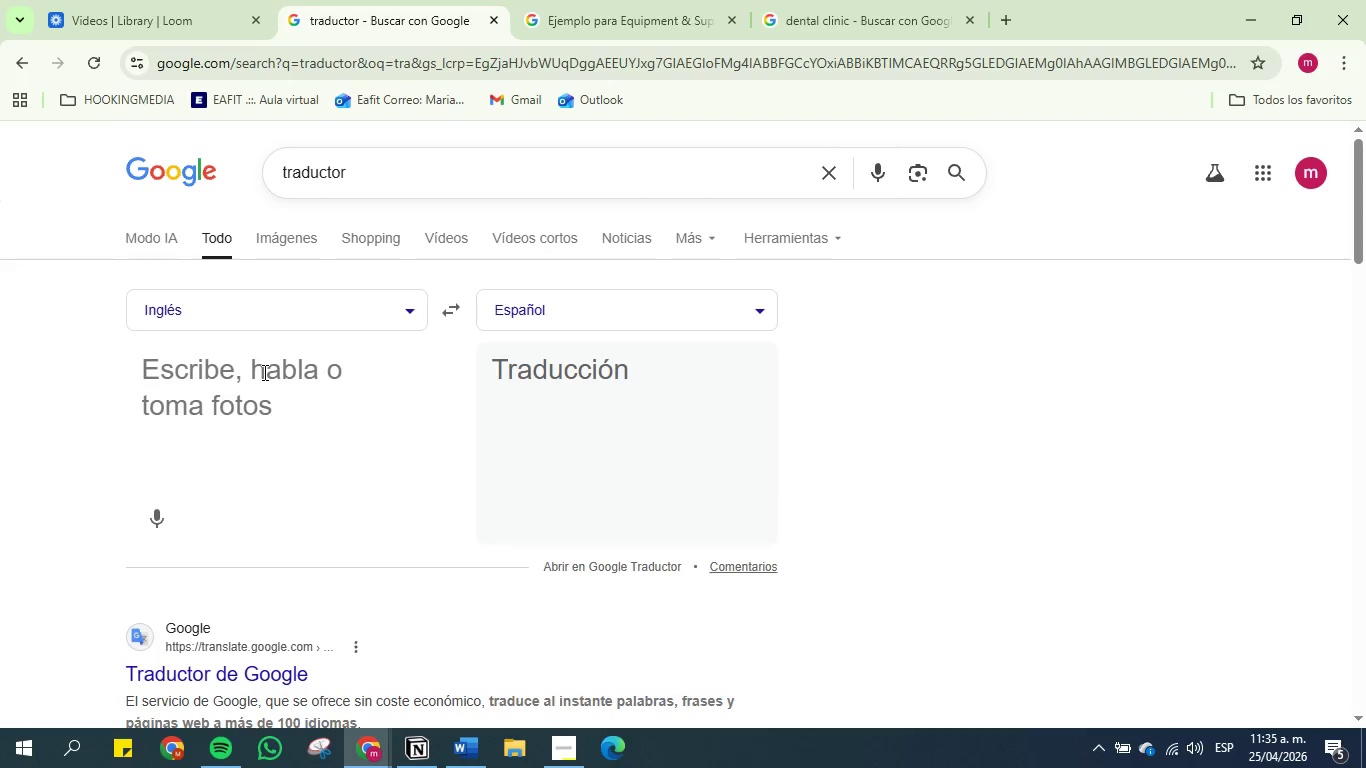 
key(Control+V)
 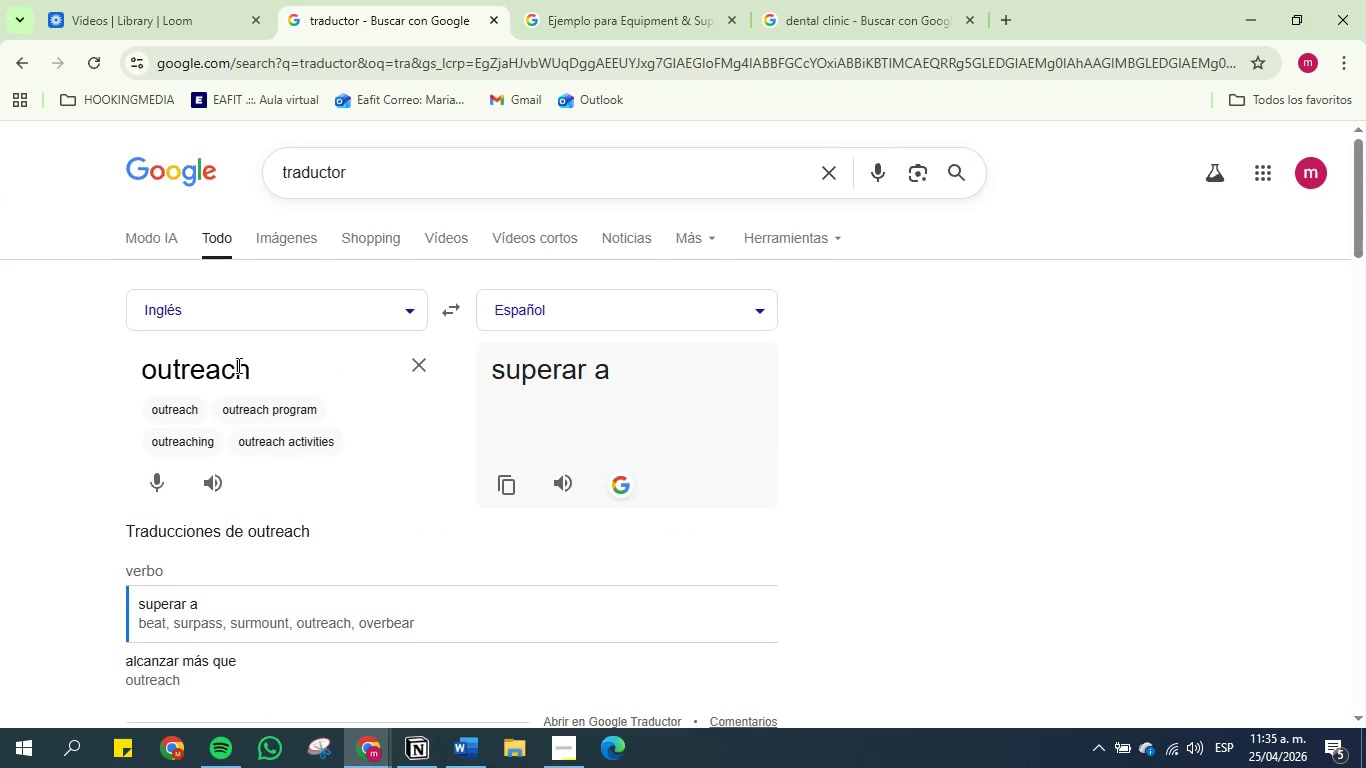 
type( calendar)
 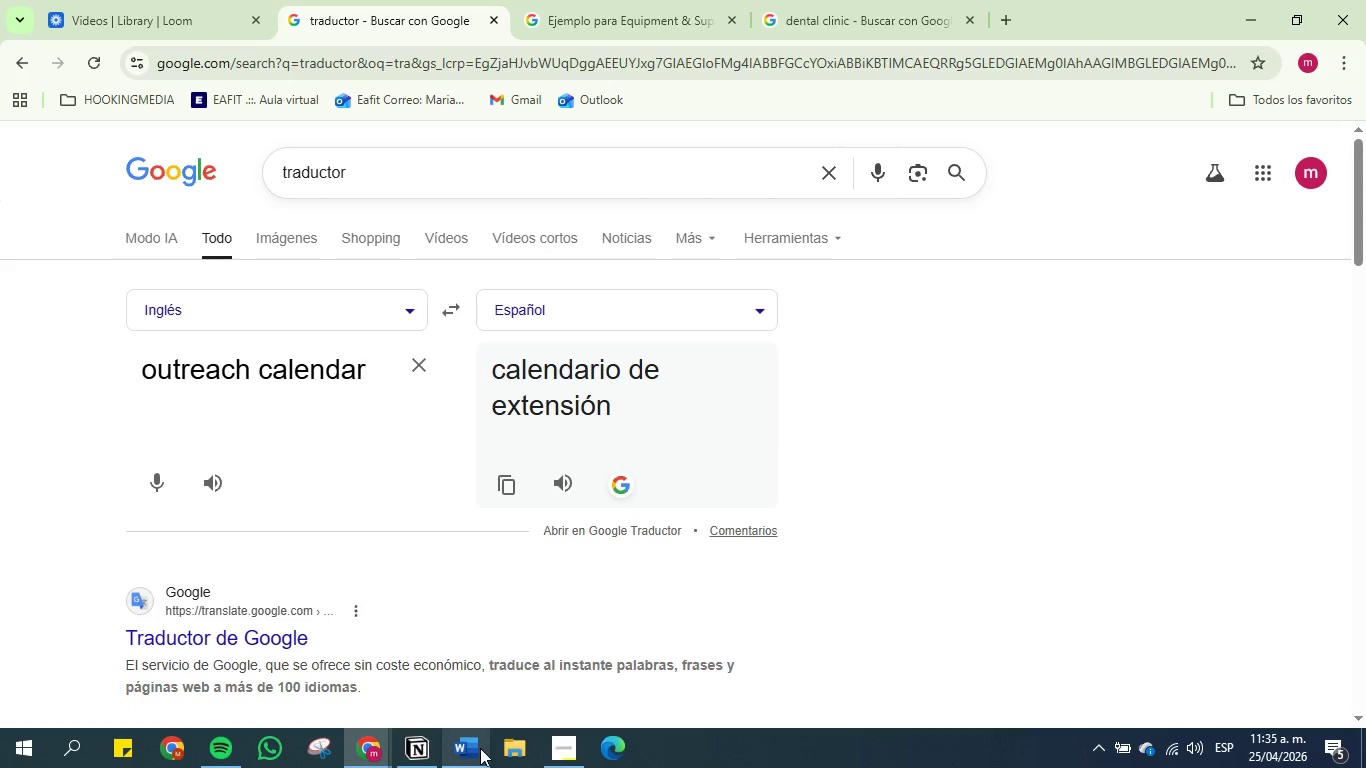 
left_click([411, 748])
 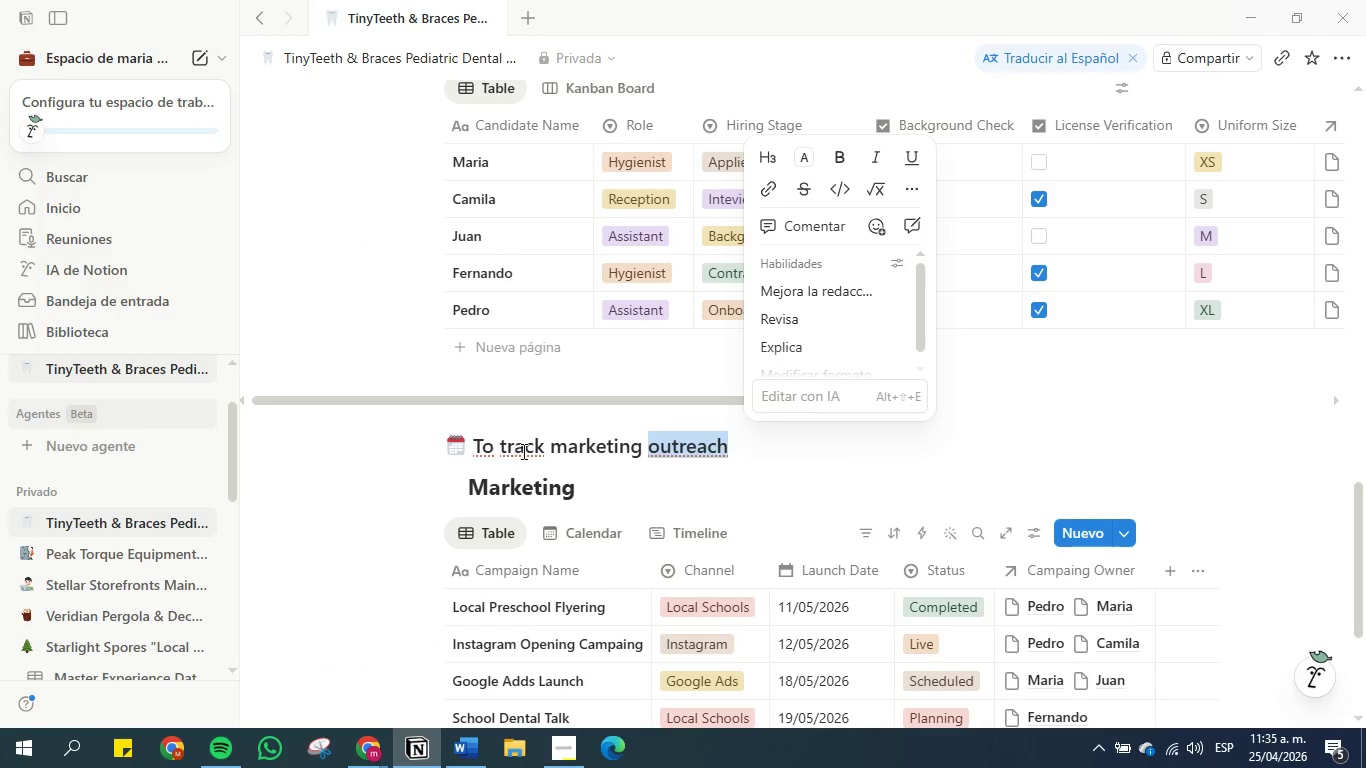 
left_click([526, 448])
 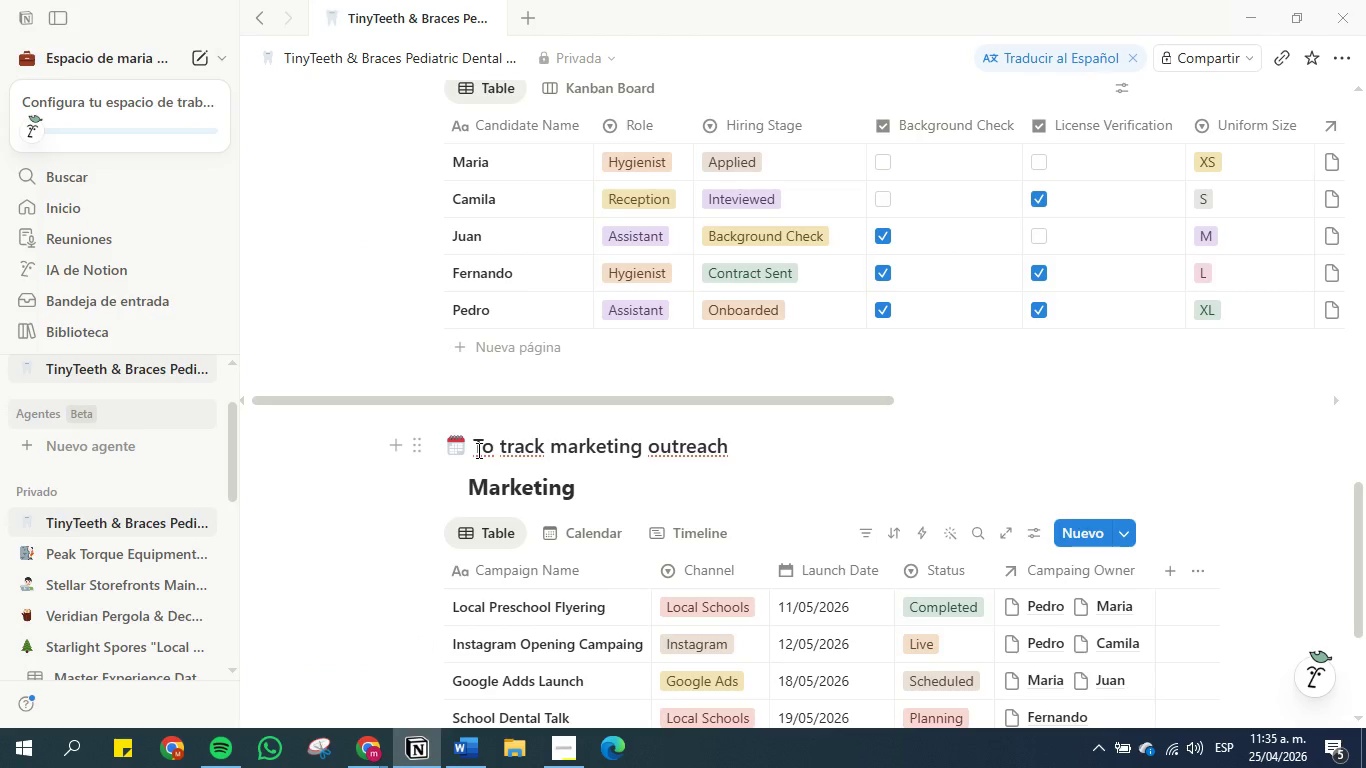 
left_click_drag(start_coordinate=[477, 450], to_coordinate=[730, 454])
 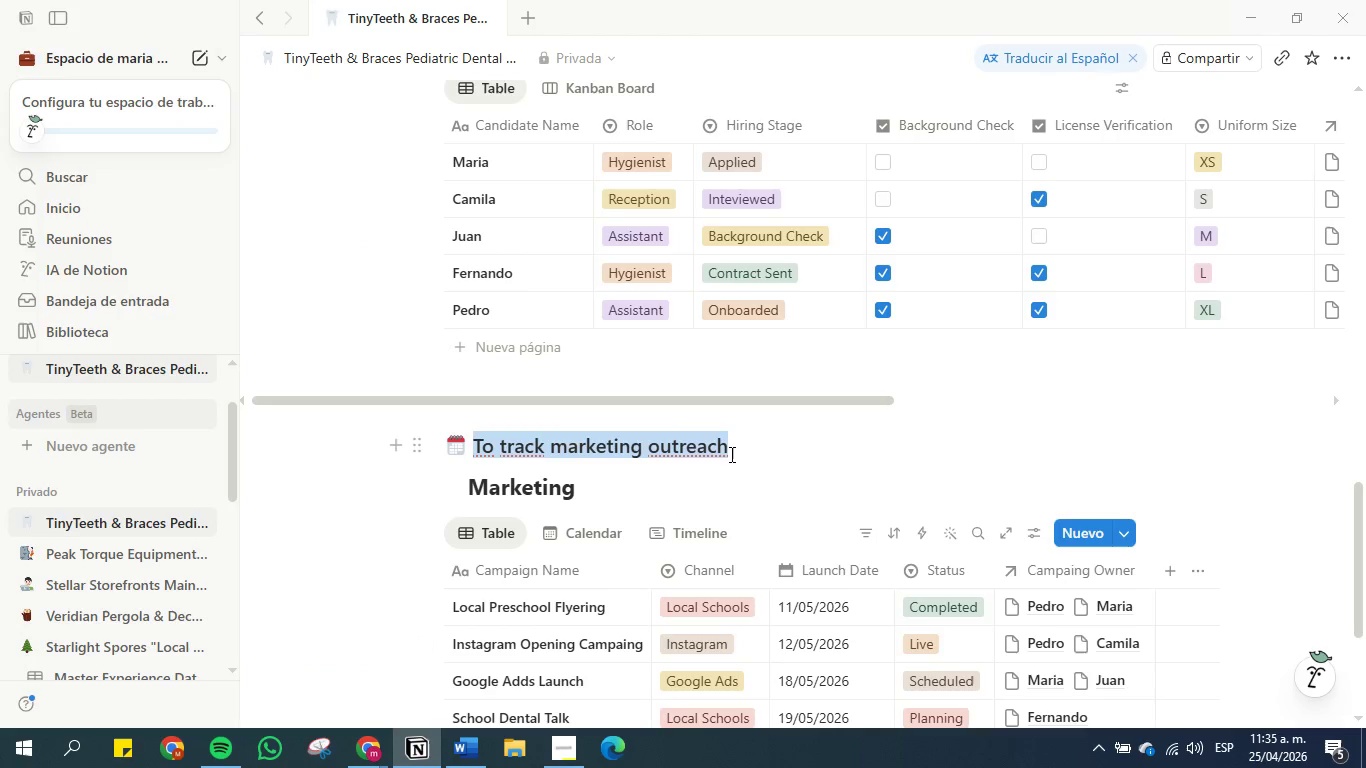 
key(Control+C)
 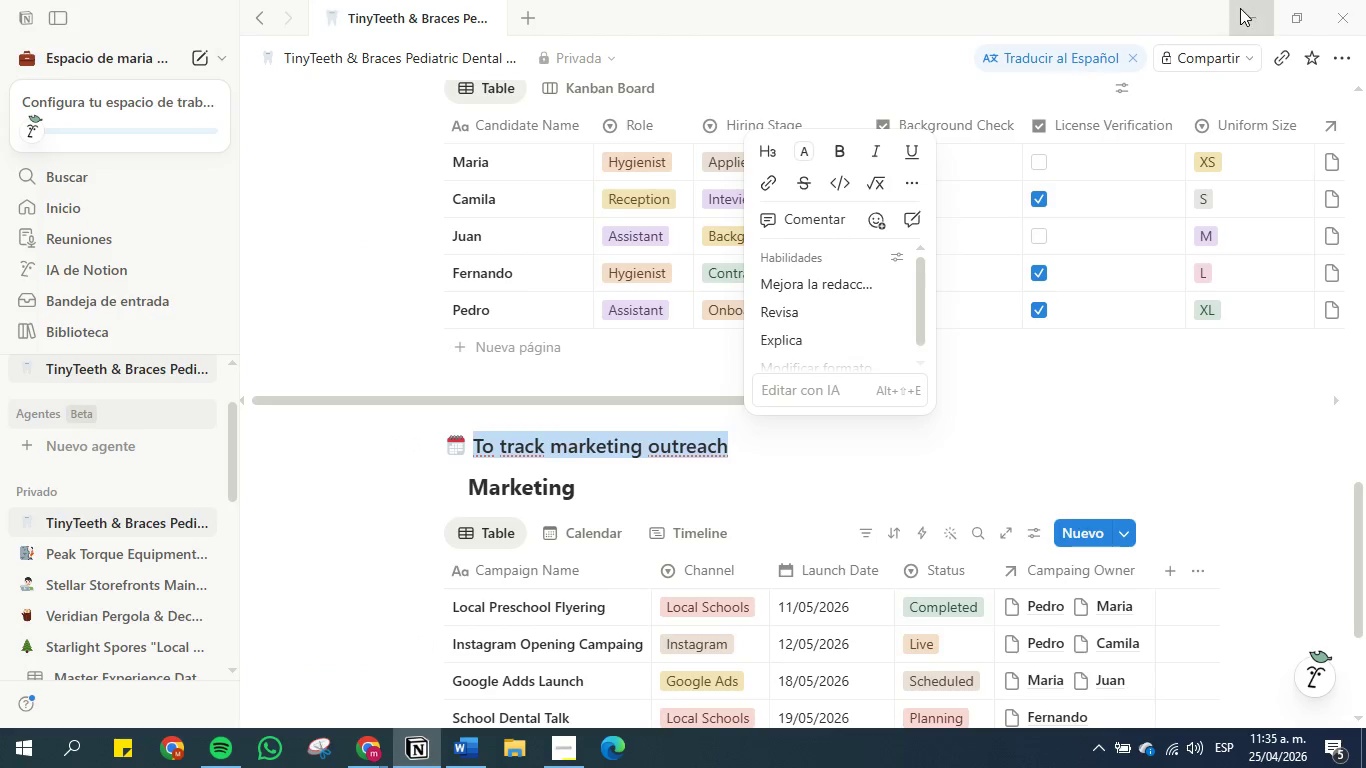 
left_click([1240, 8])
 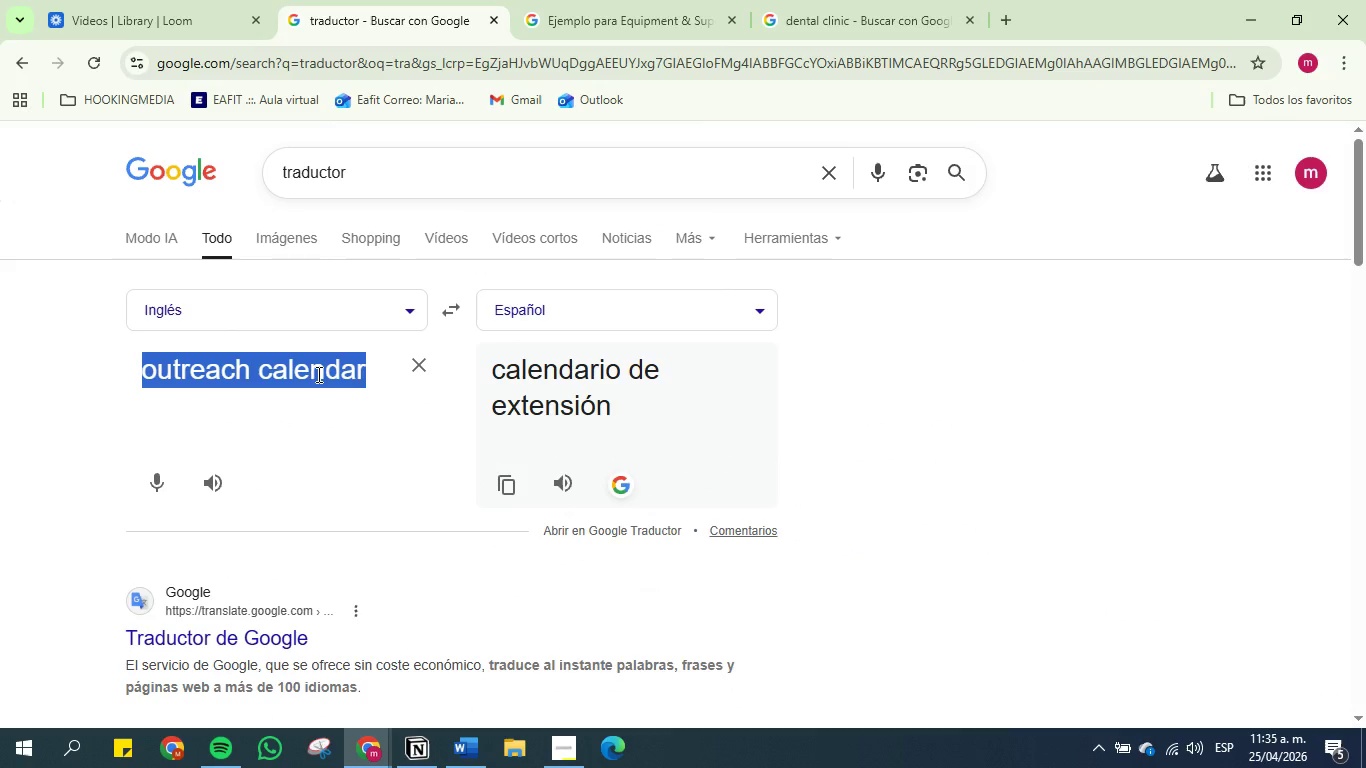 
key(Control+V)
 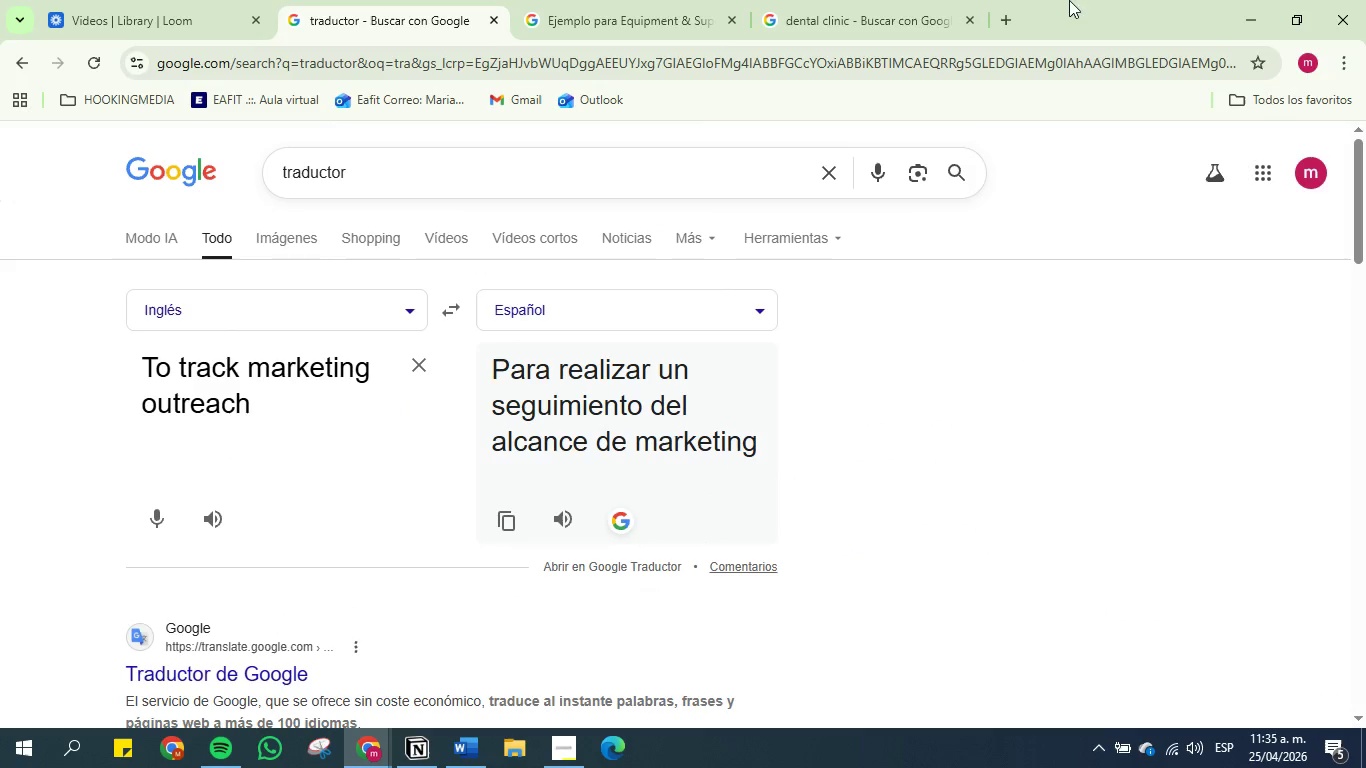 
left_click([1240, 15])
 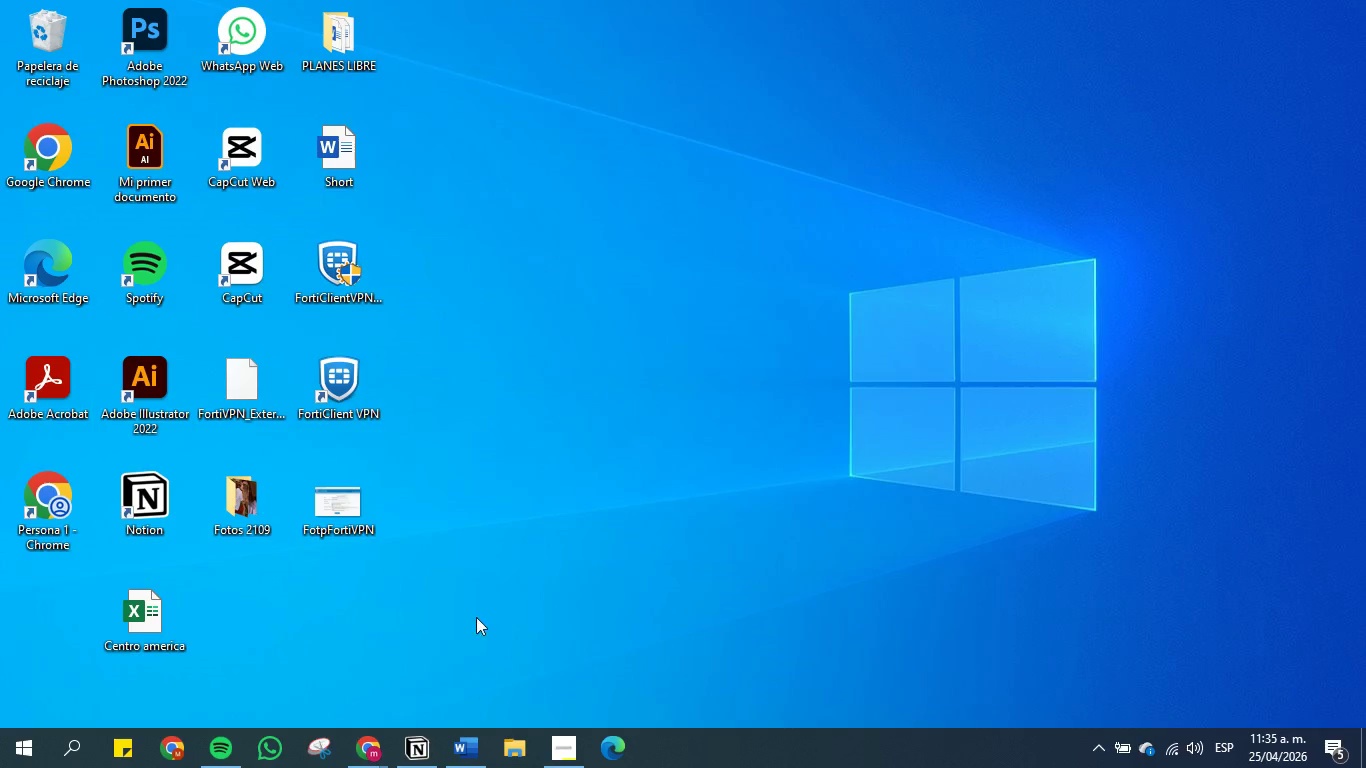 
left_click([414, 754])
 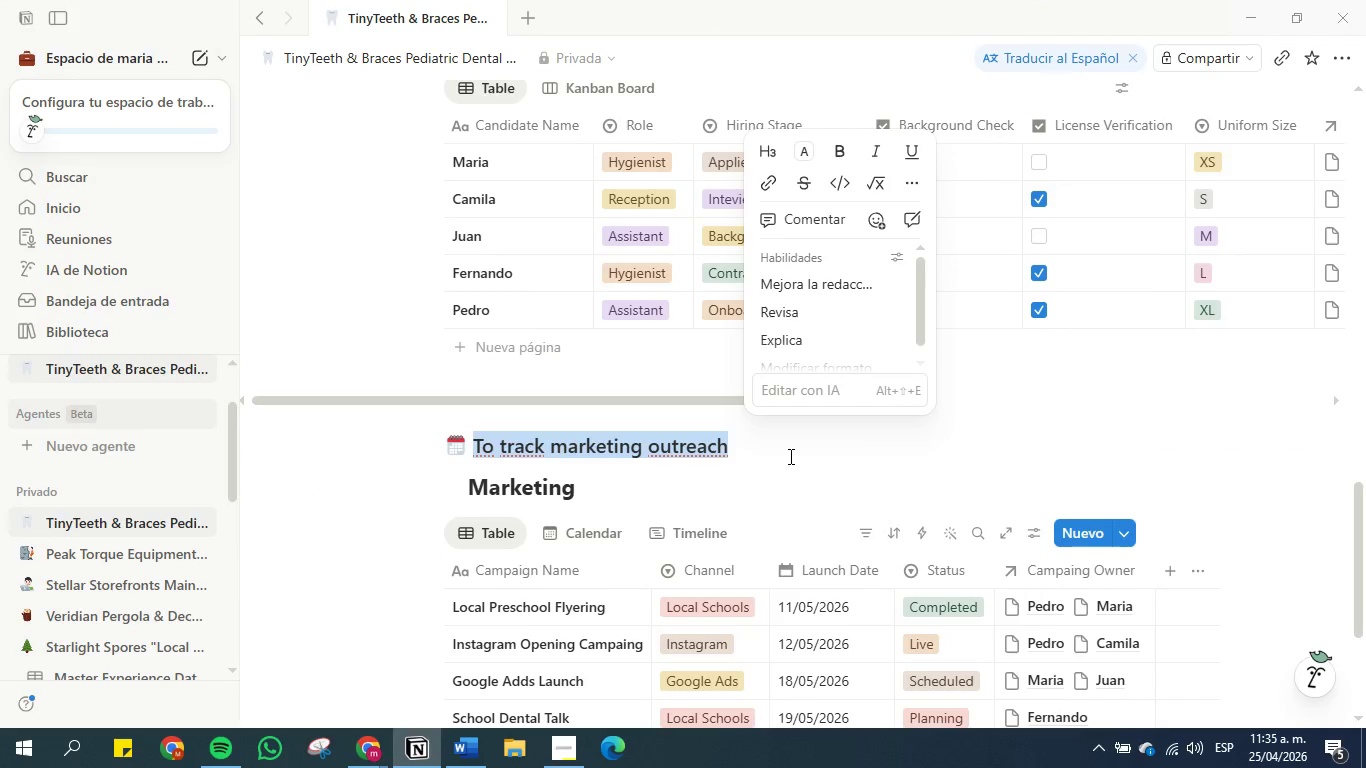 
left_click([767, 452])
 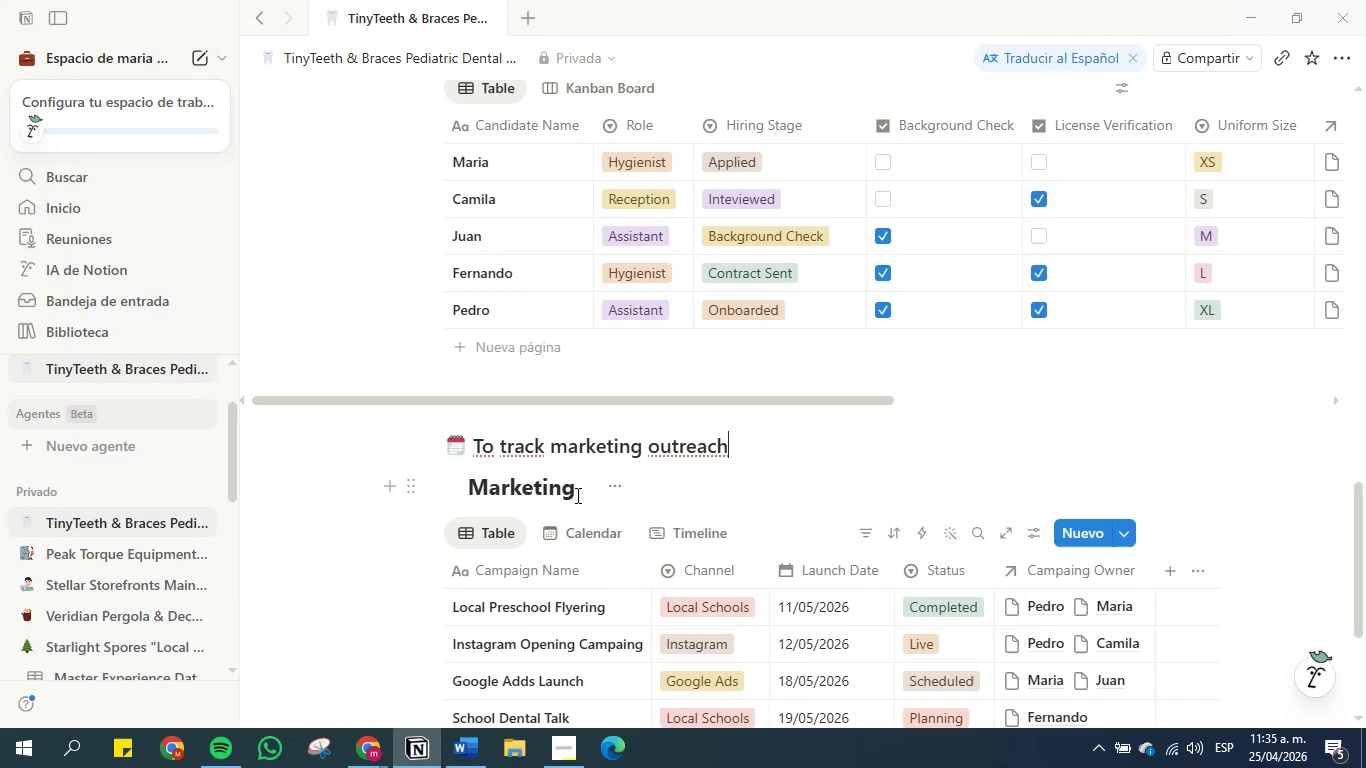 
wait(8.39)
 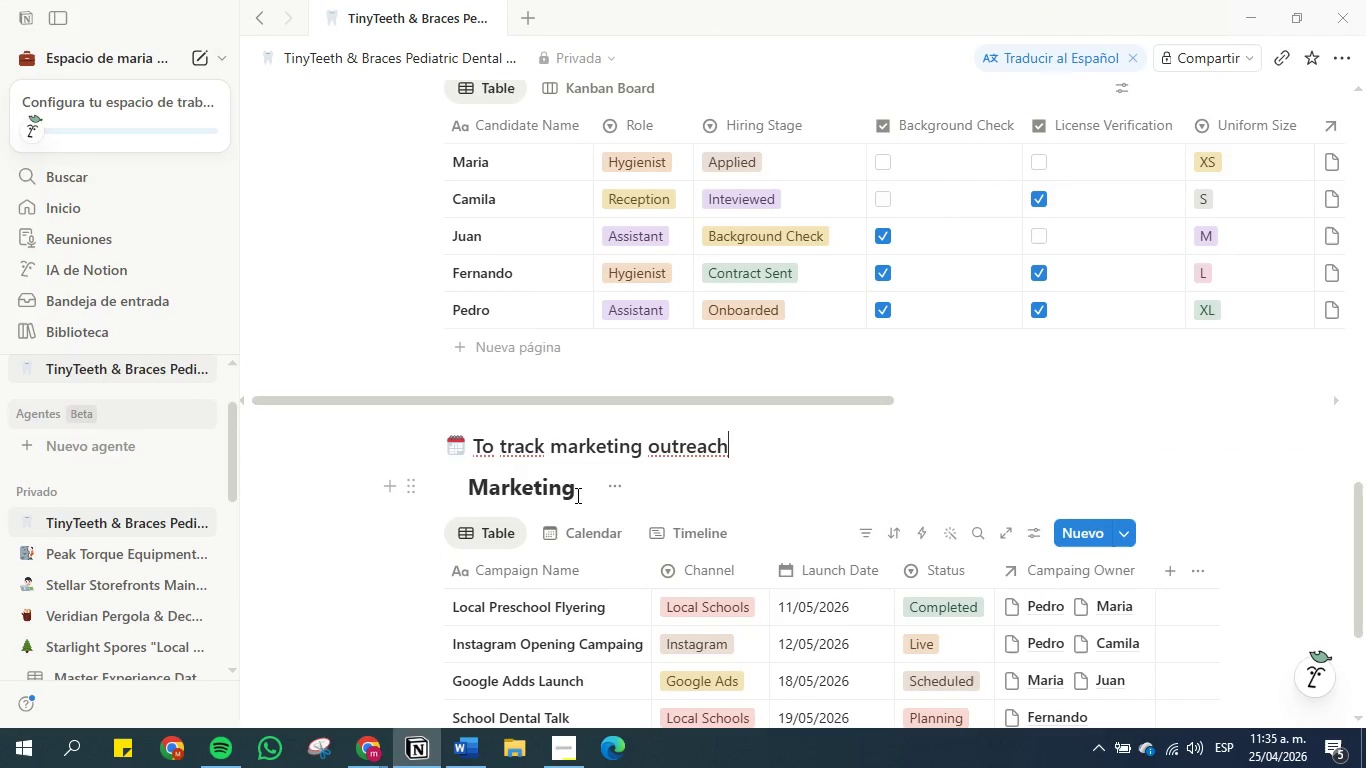 
scroll: coordinate [582, 454], scroll_direction: down, amount: 1.0
 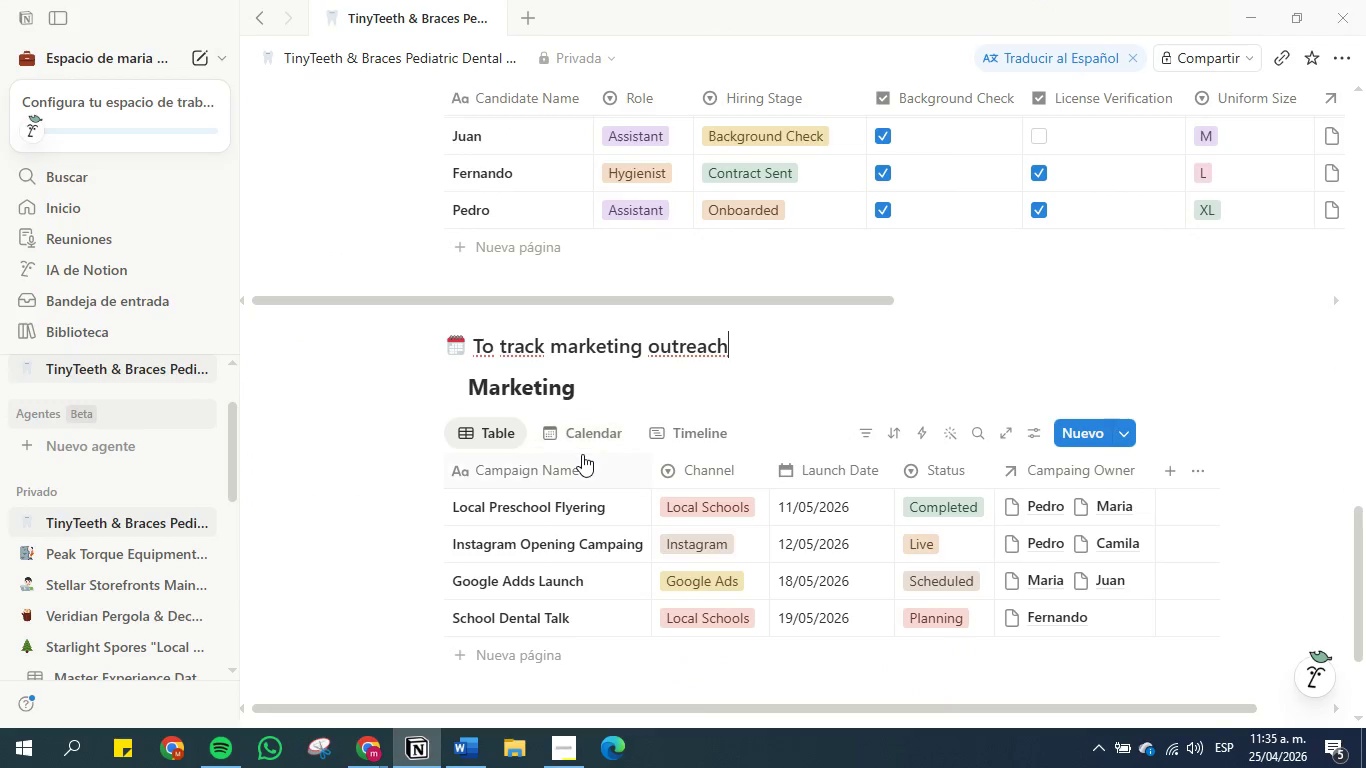 
scroll: coordinate [582, 454], scroll_direction: up, amount: 3.0
 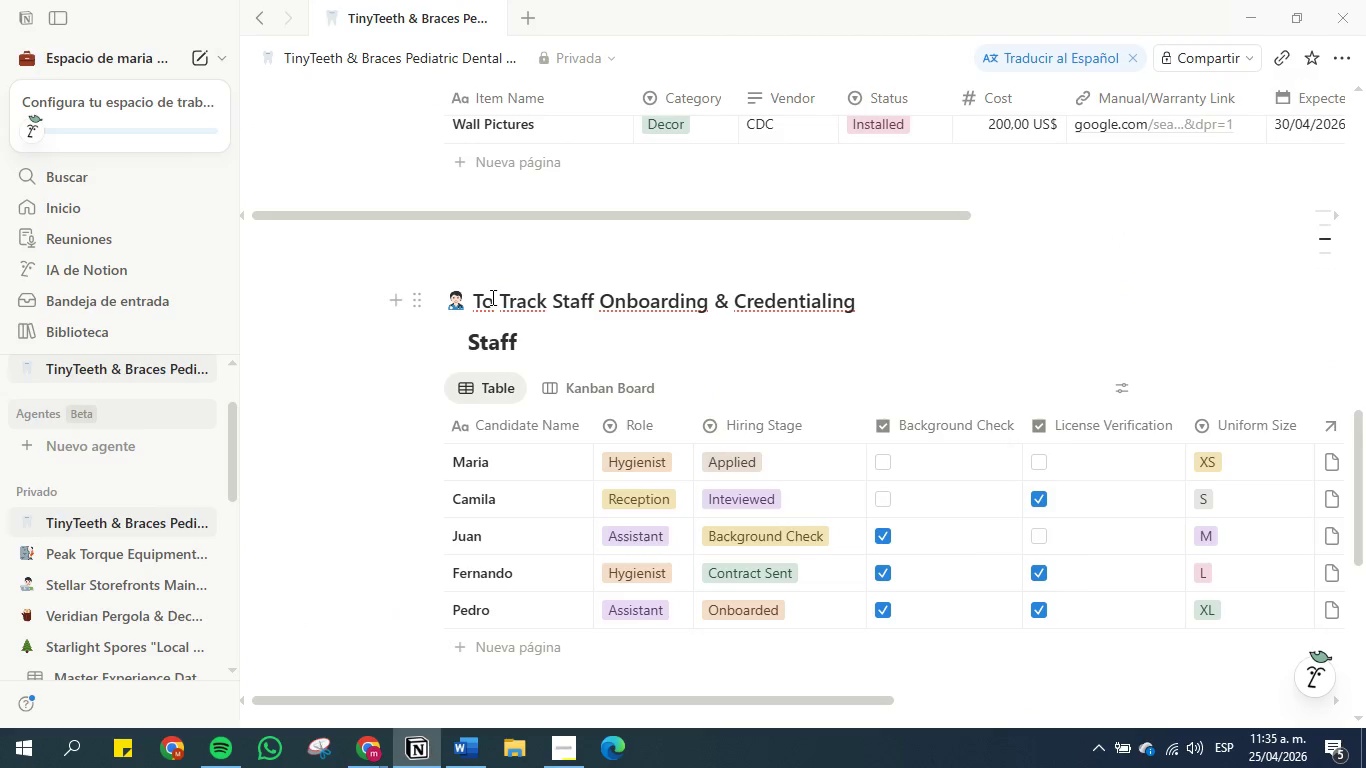 
left_click([509, 297])
 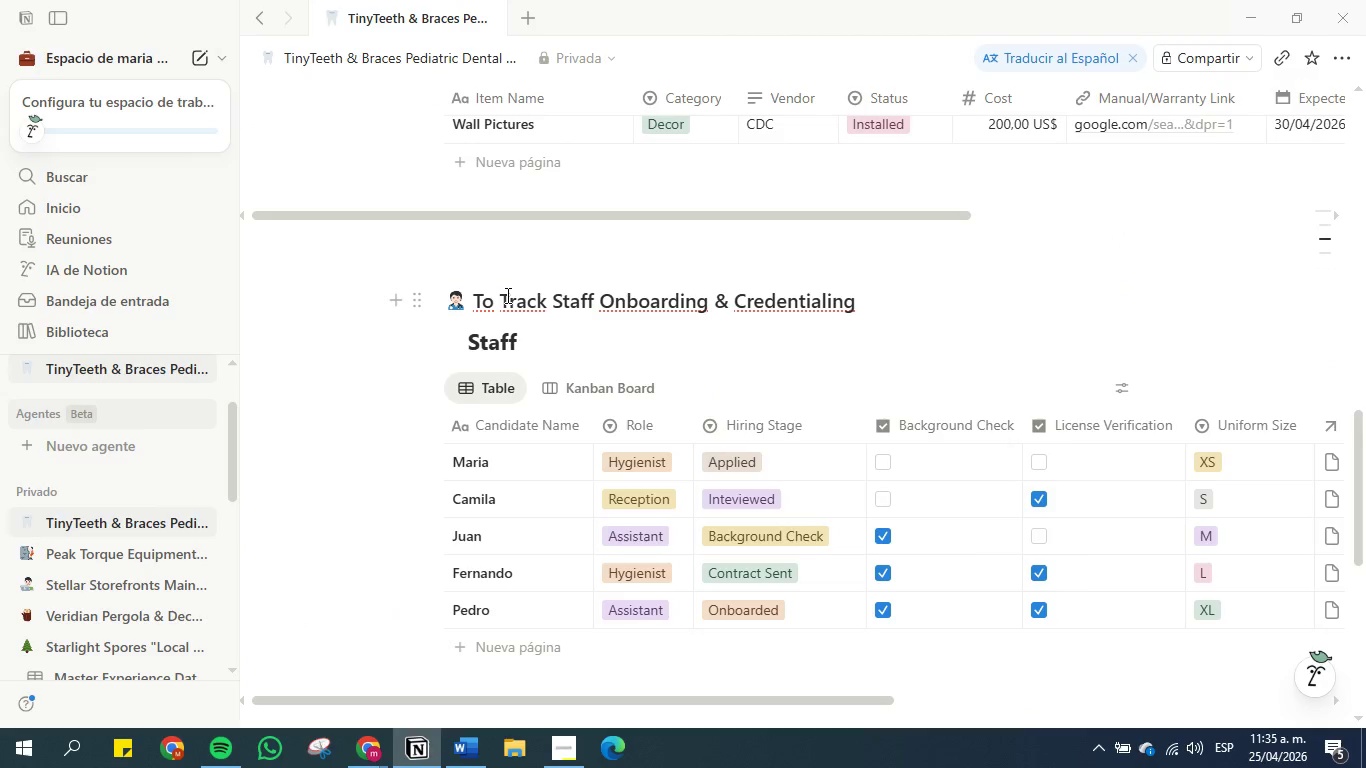 
key(Backspace)
 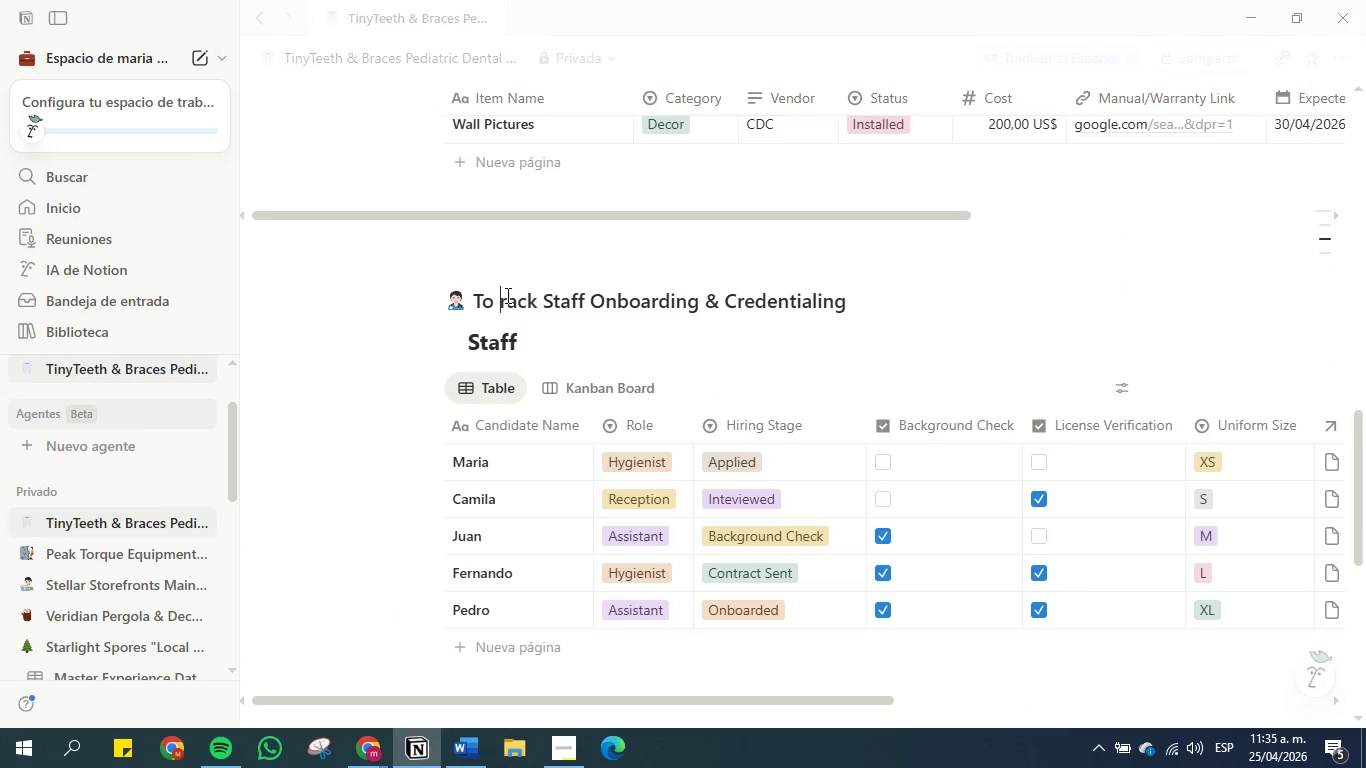 
key(T)
 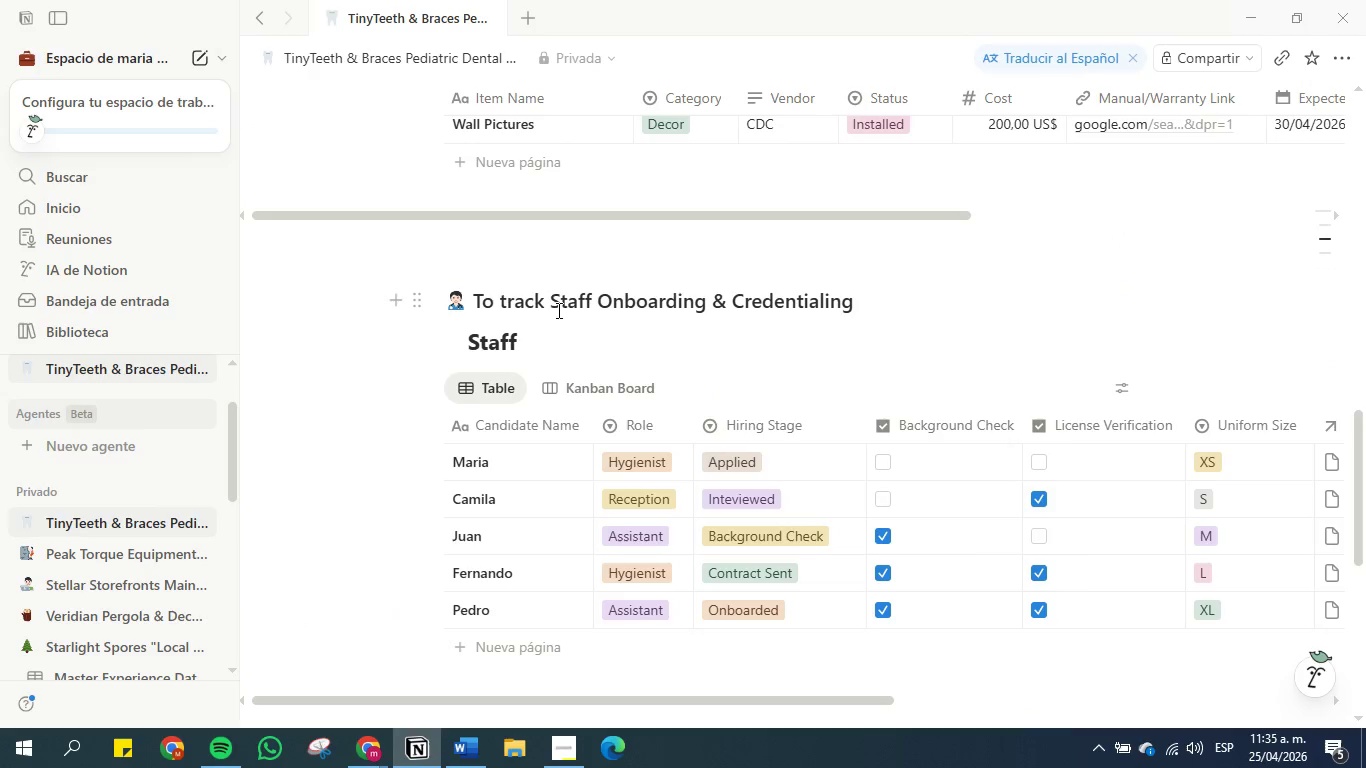 
left_click([560, 305])
 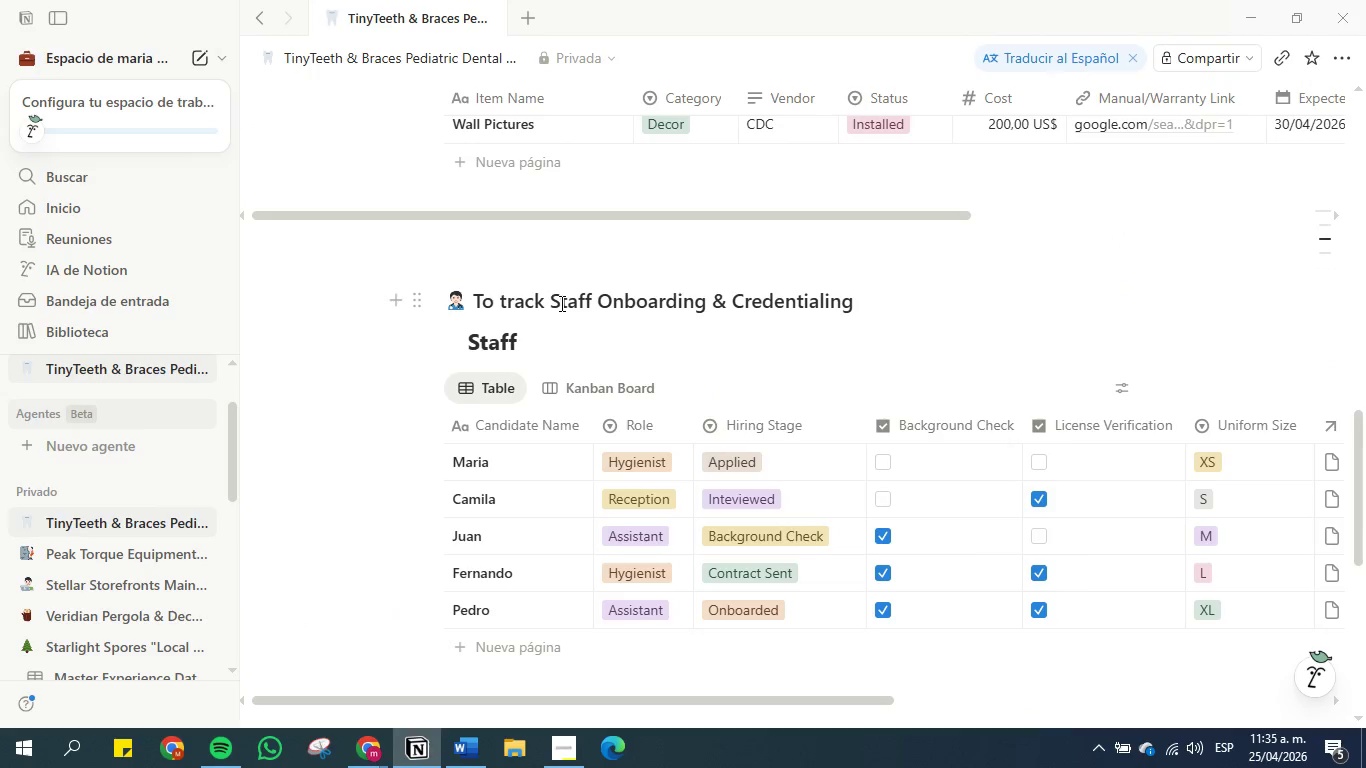 
key(Backspace)
 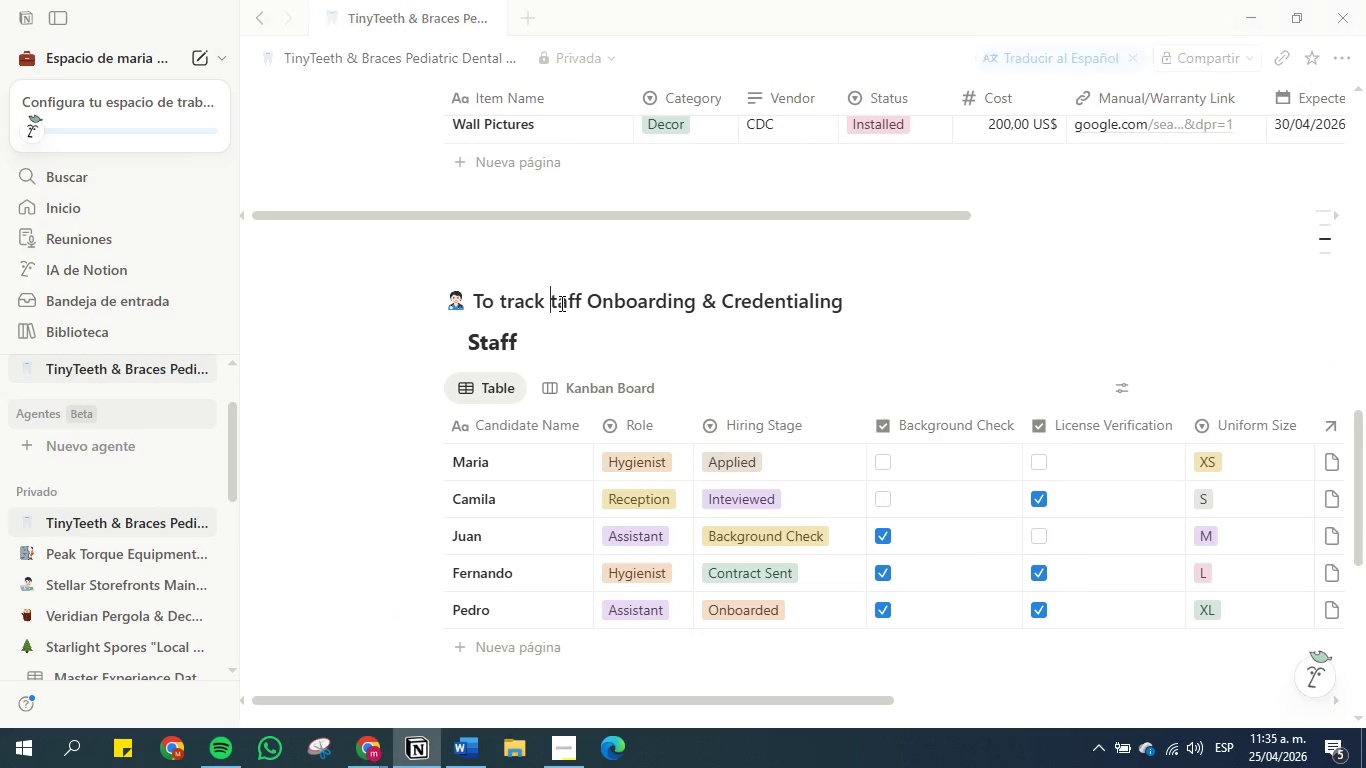 
key(S)
 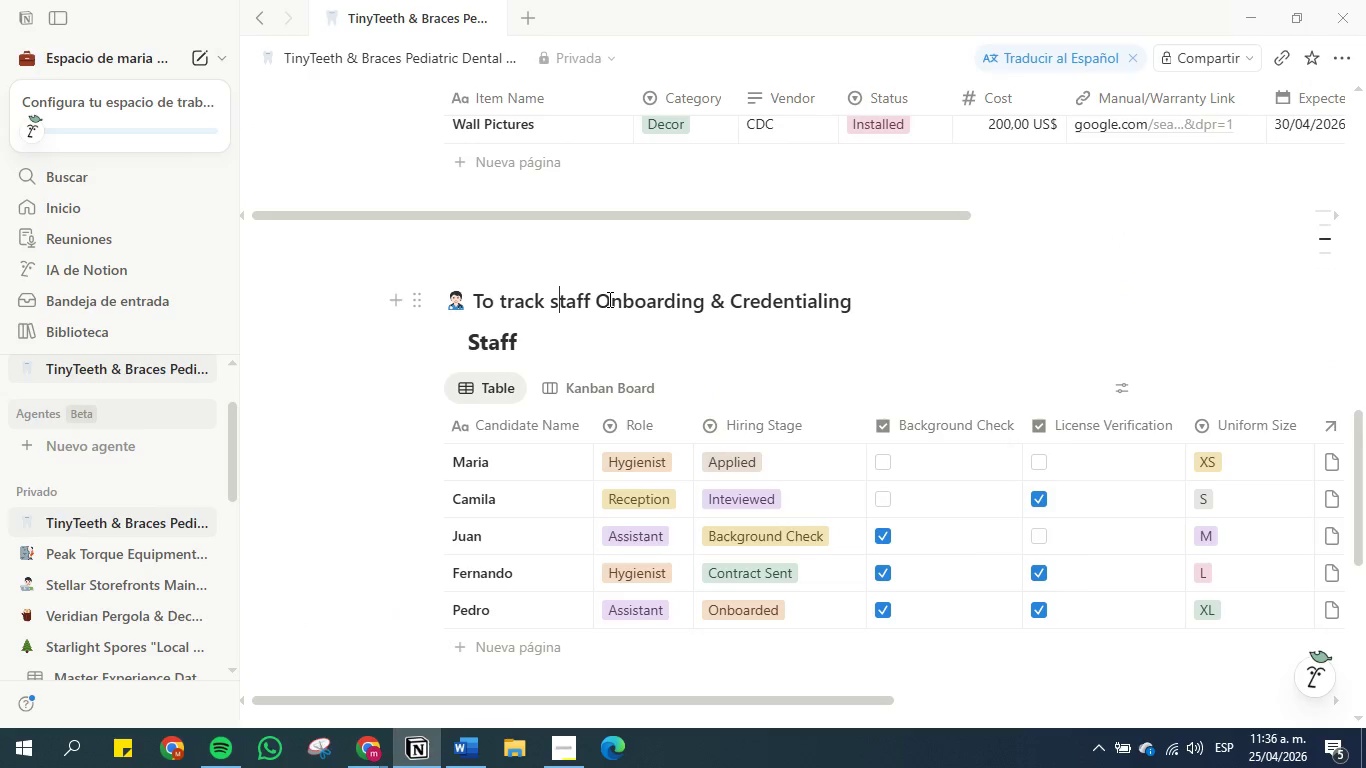 
left_click([608, 299])
 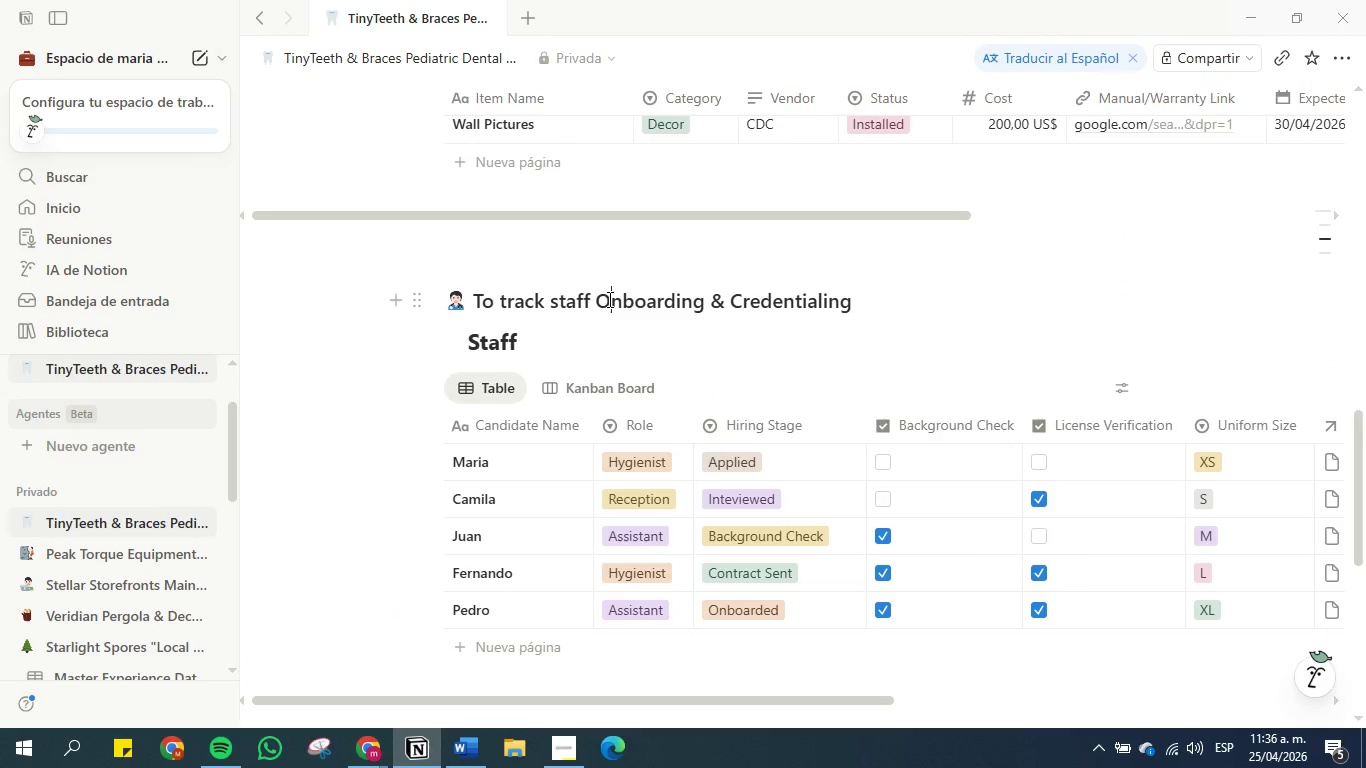 
key(Backspace)
 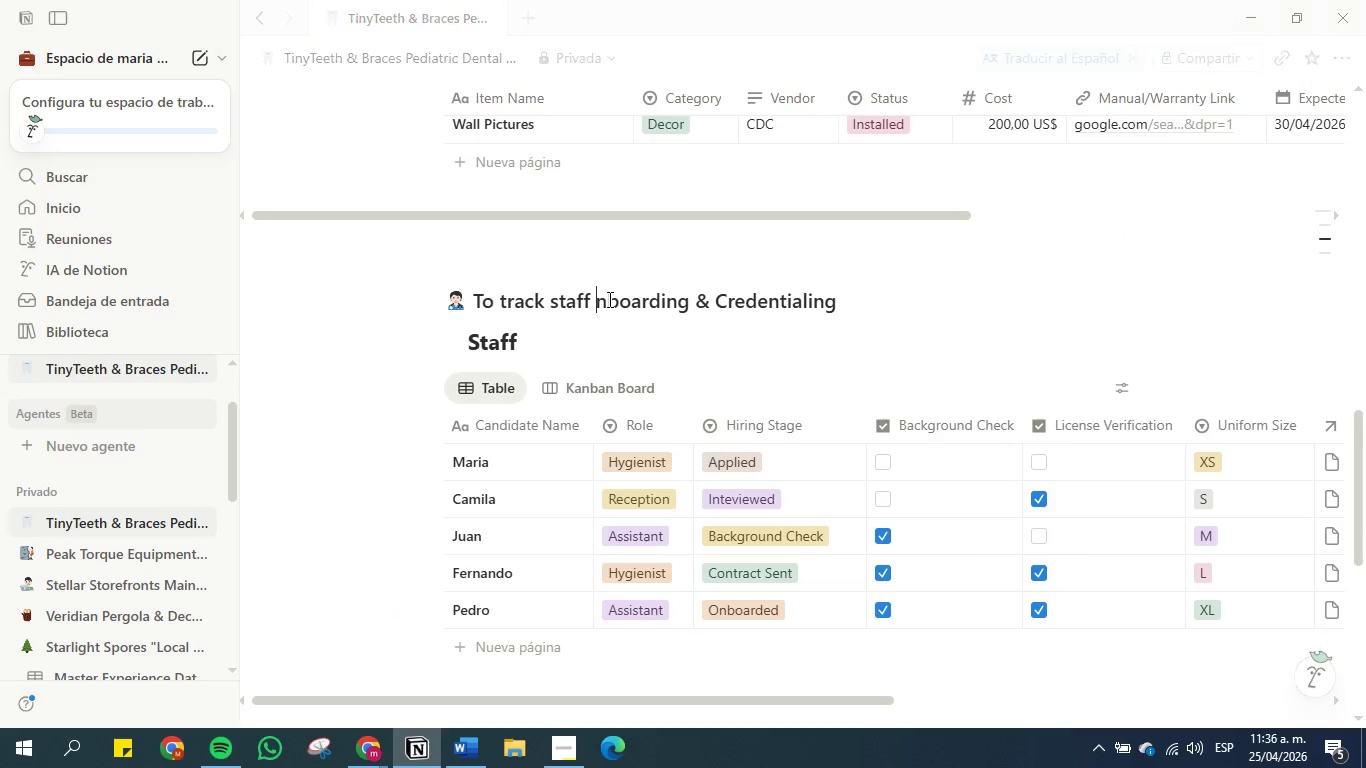 
key(O)
 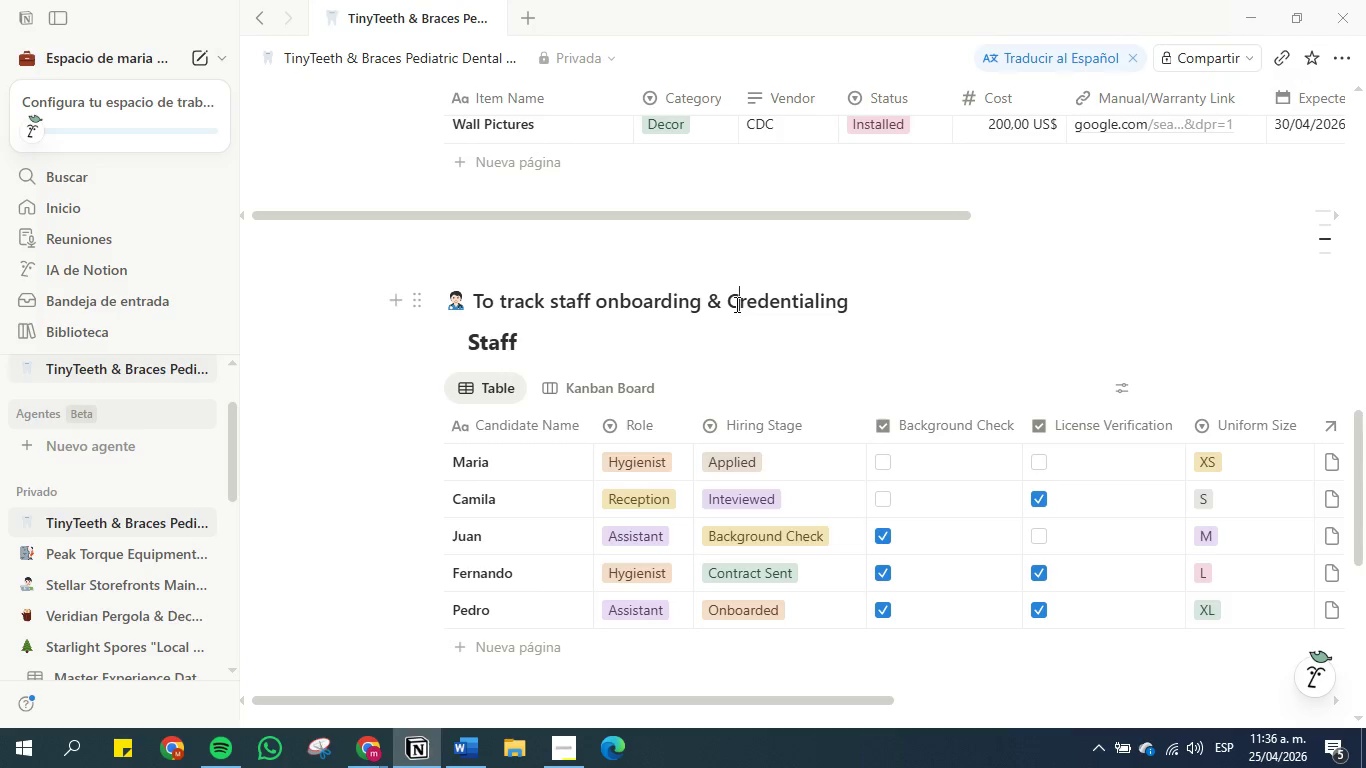 
key(Backspace)
 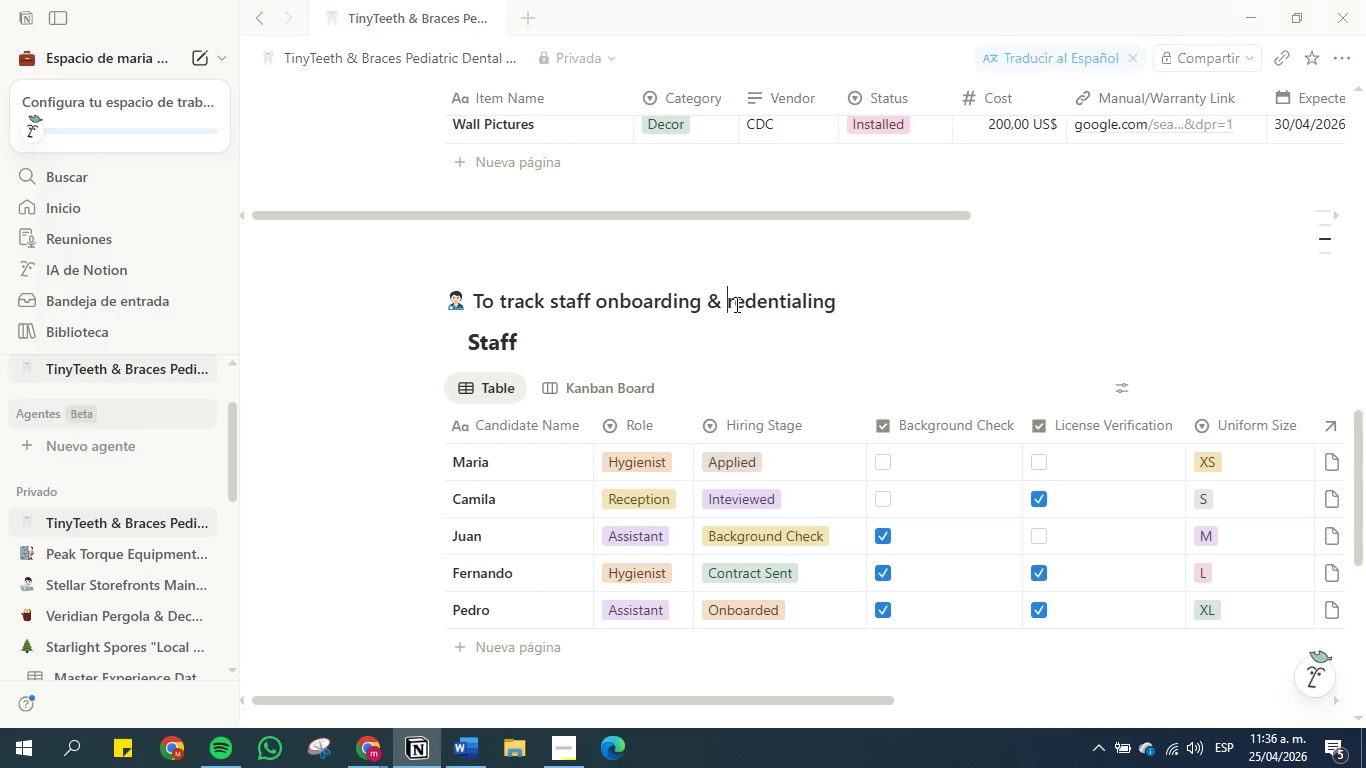 
key(C)
 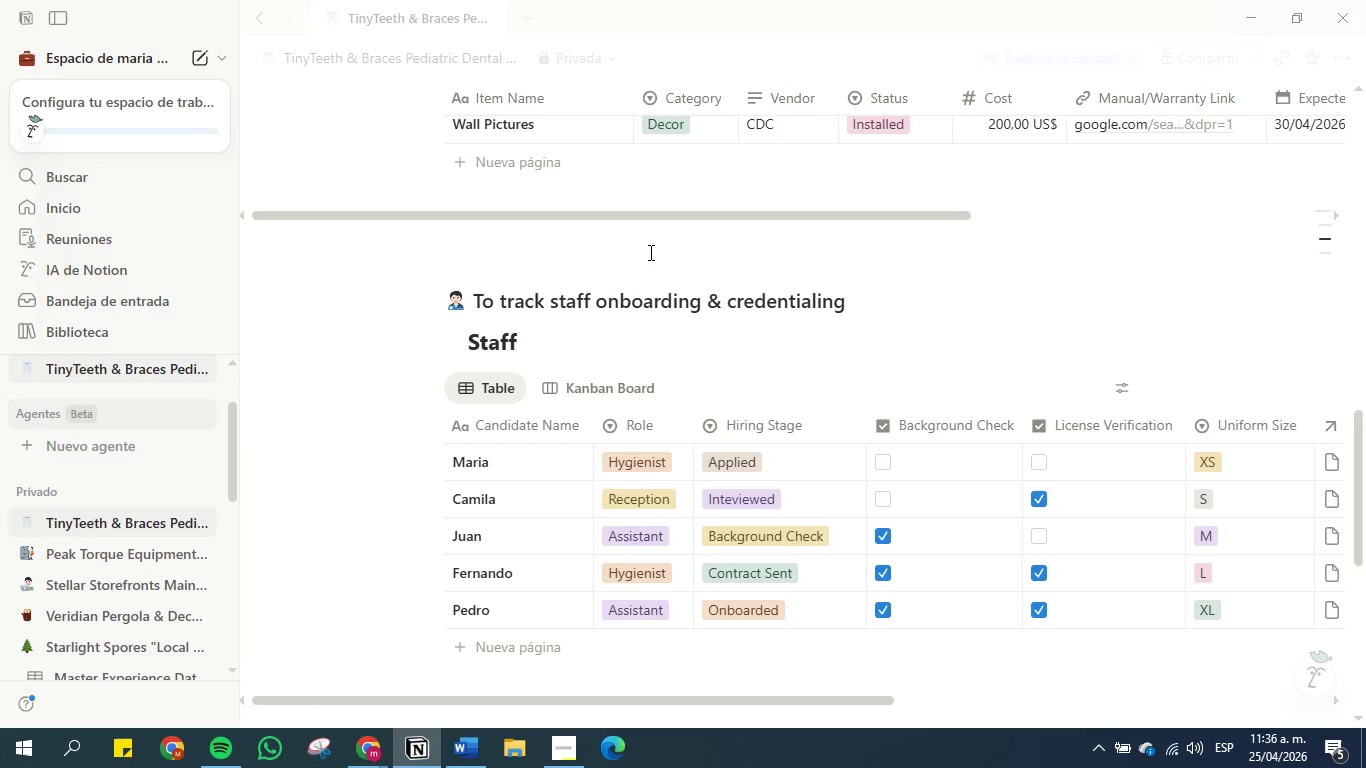 
scroll: coordinate [554, 308], scroll_direction: up, amount: 5.0
 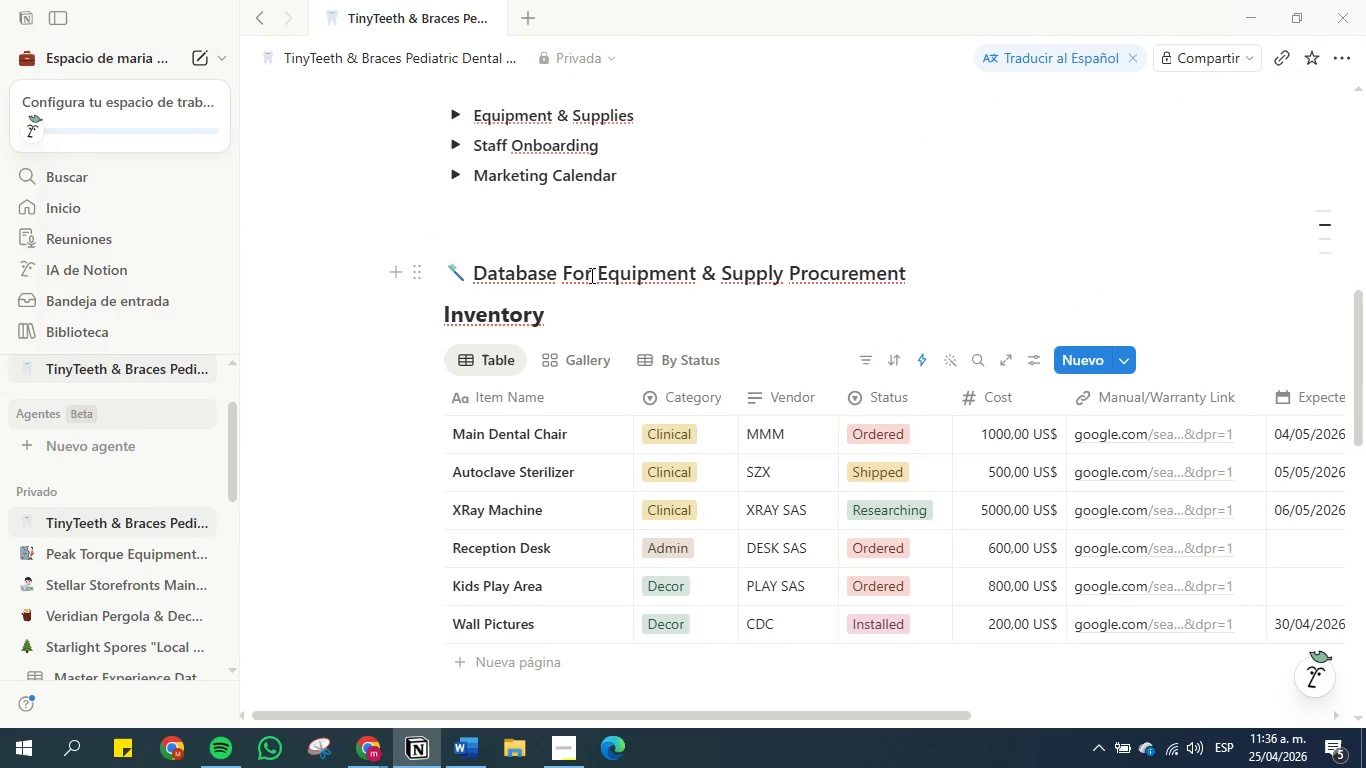 
left_click([567, 275])
 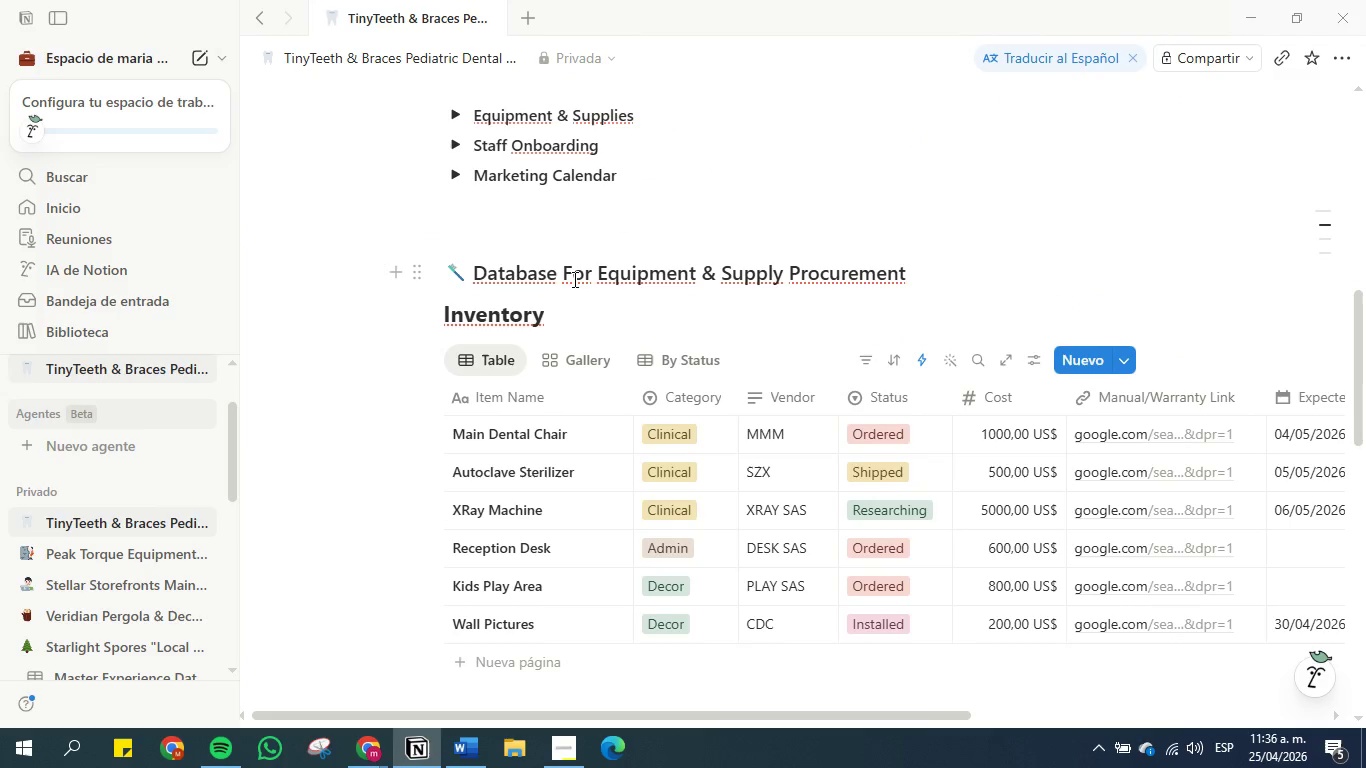 
left_click([576, 279])
 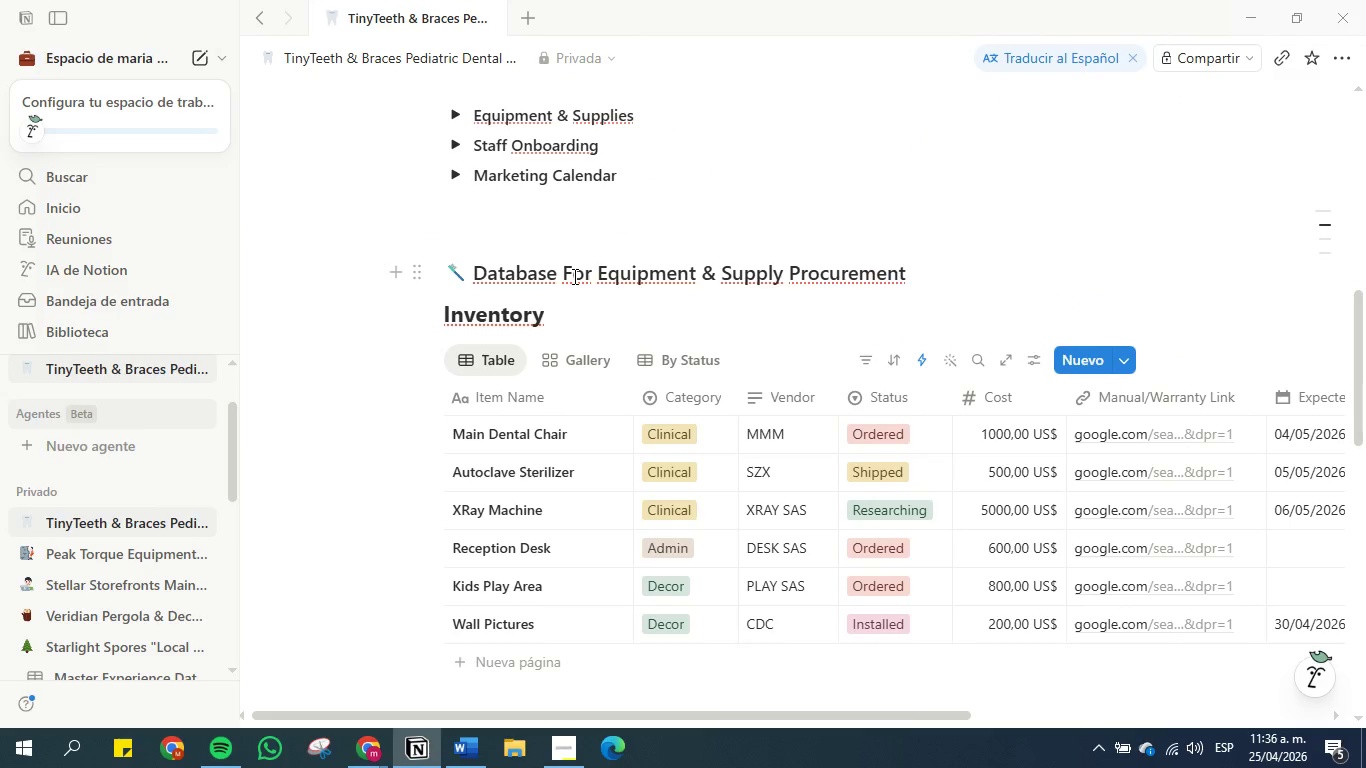 
key(Backspace)
 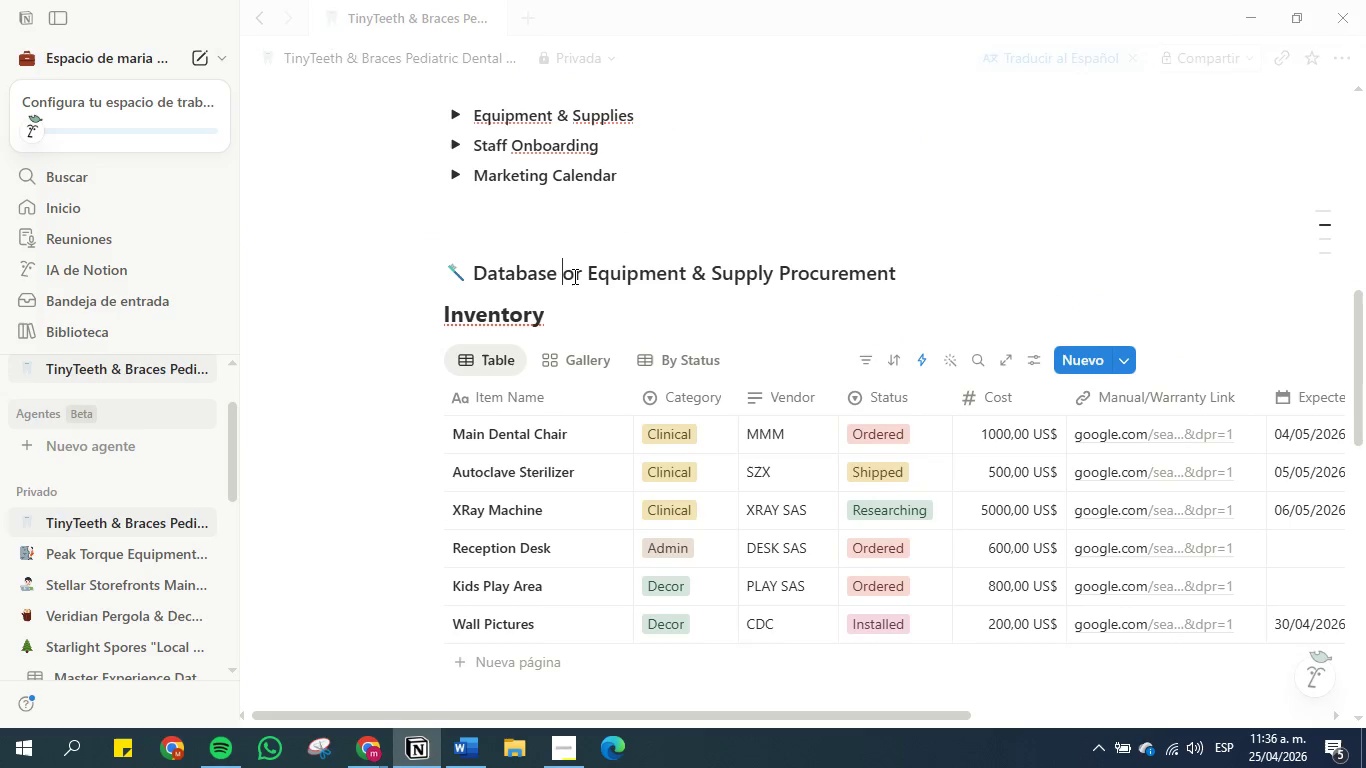 
key(F)
 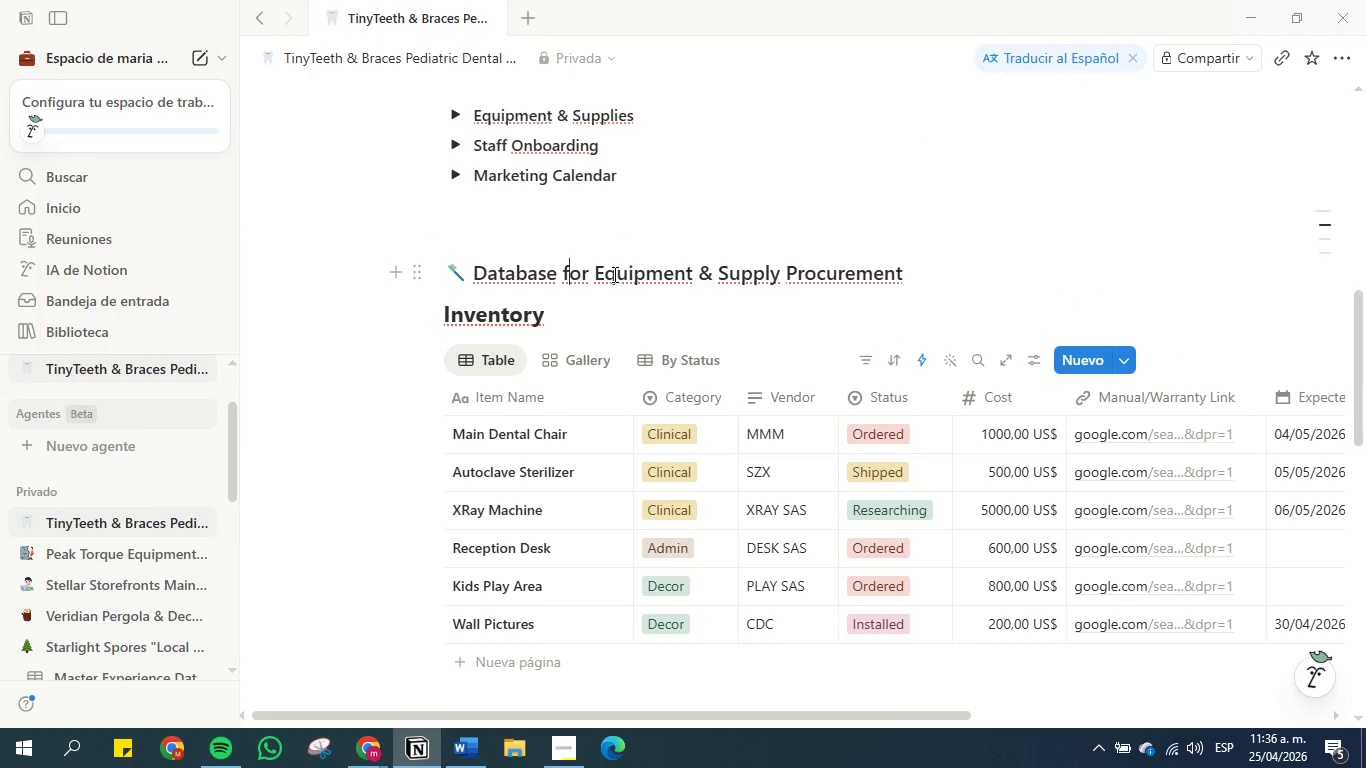 
left_click([601, 274])
 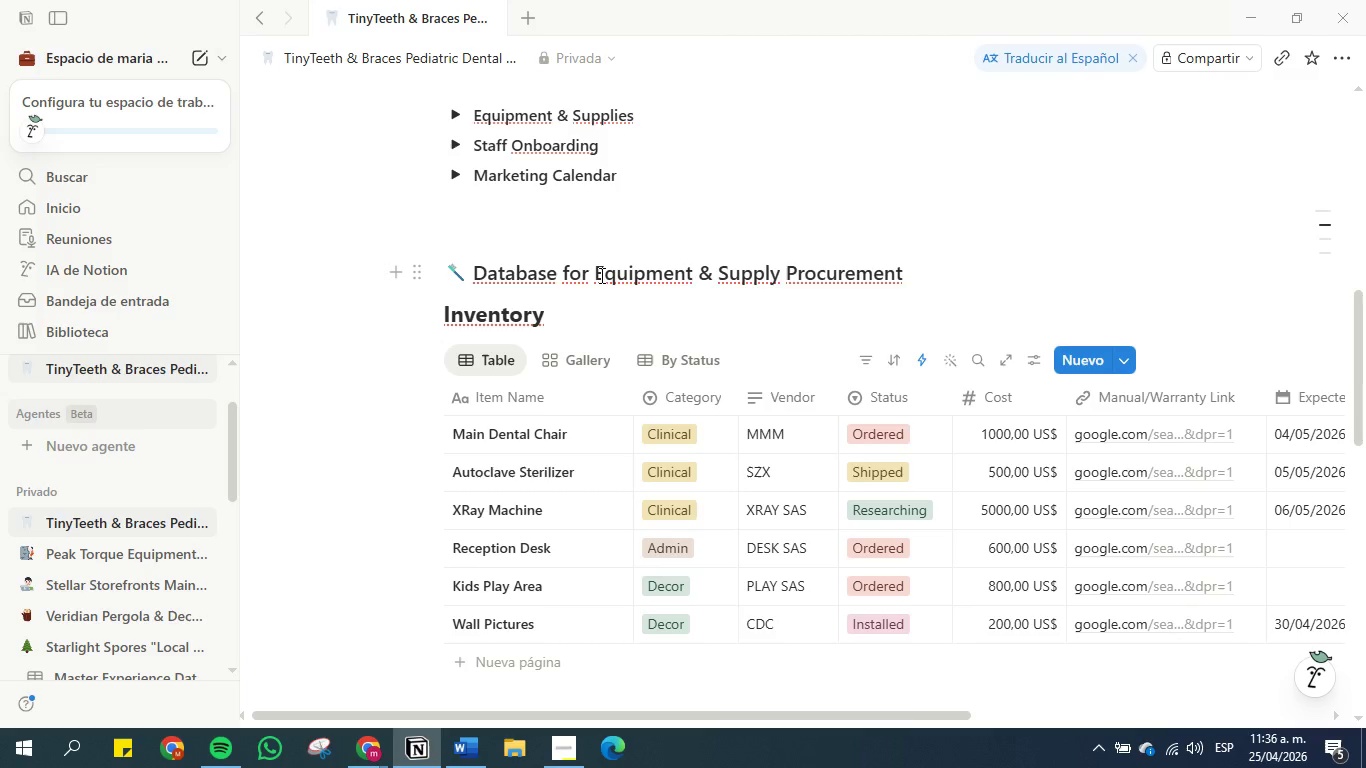 
key(Backspace)
 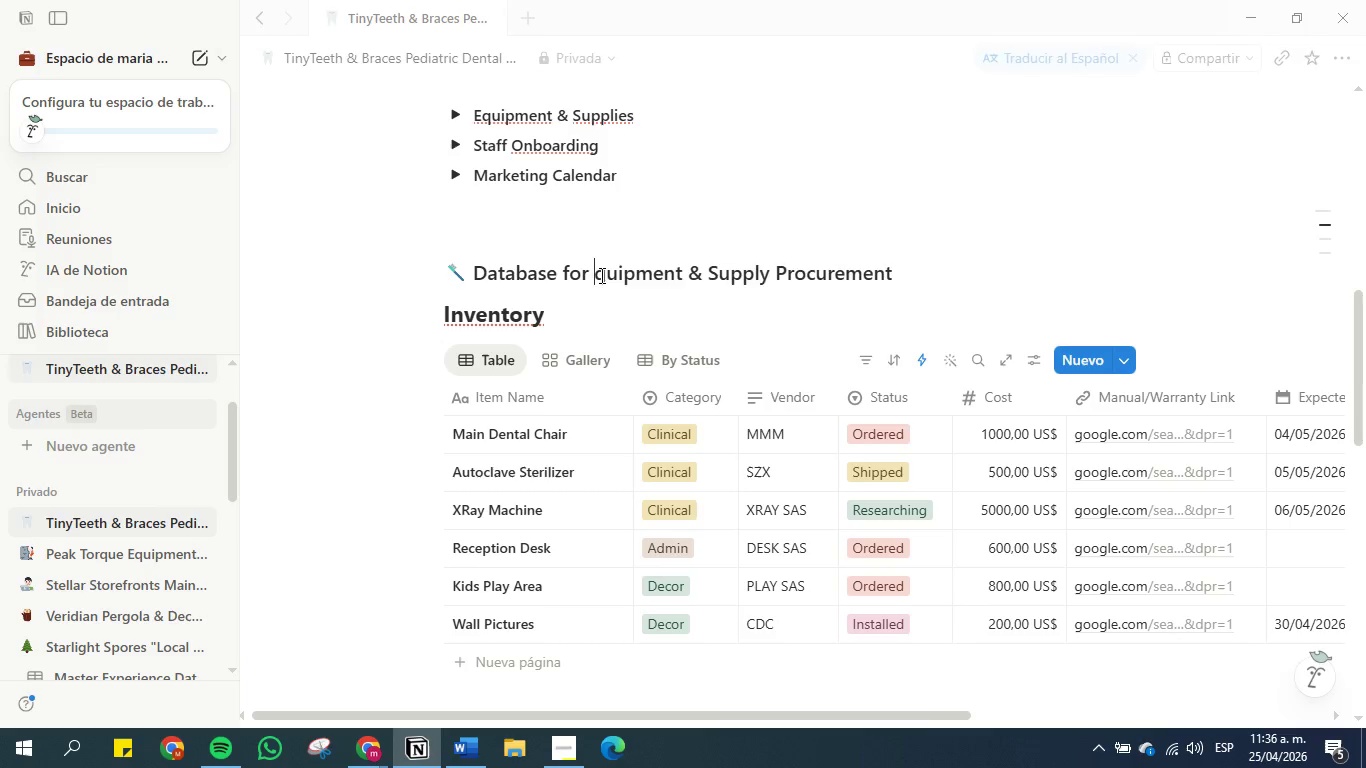 
key(E)
 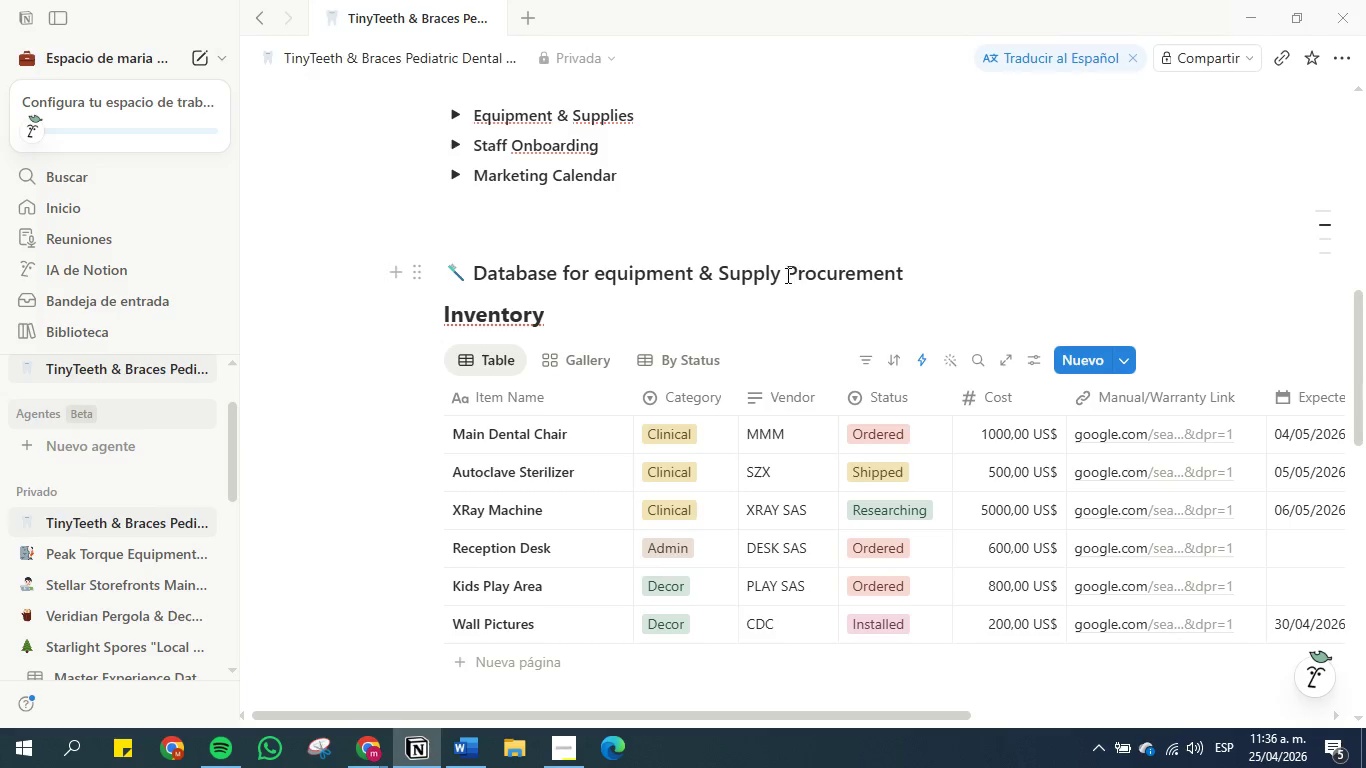 
double_click([794, 275])
 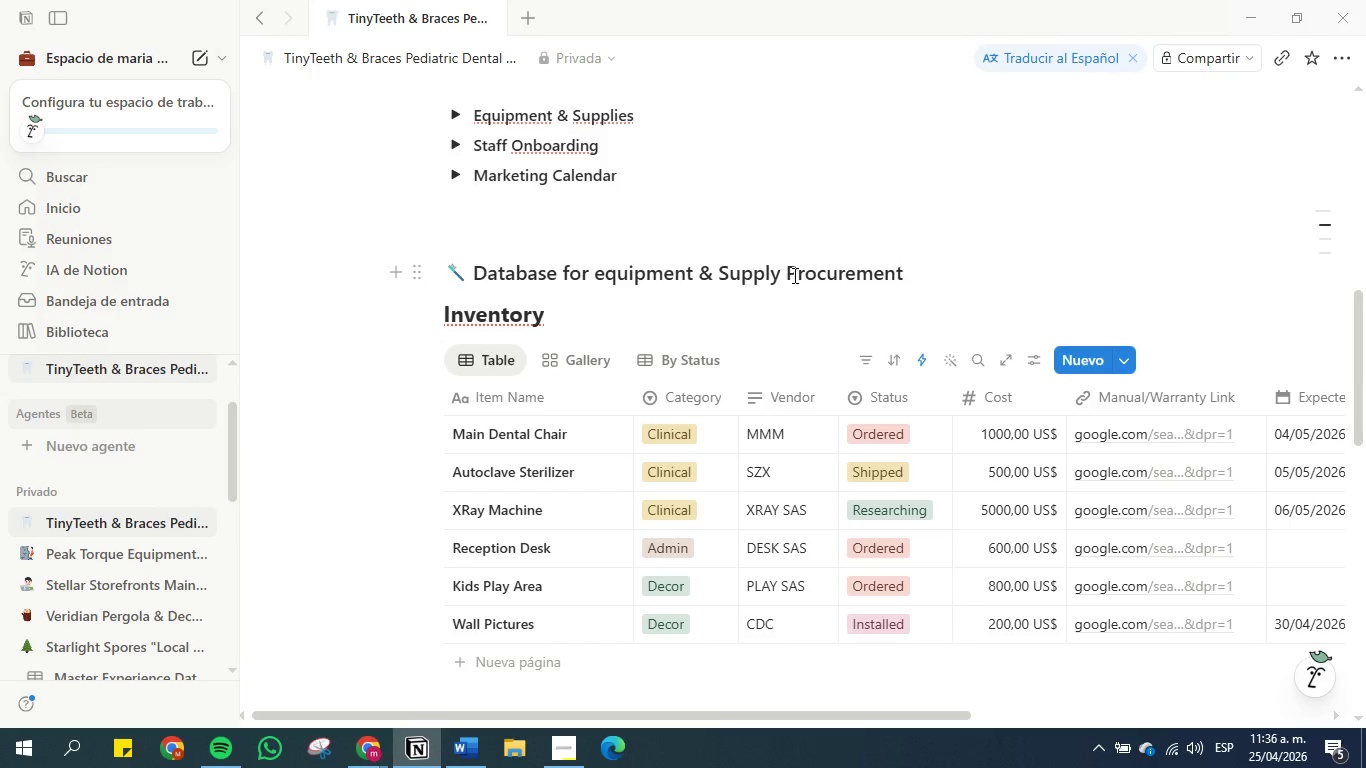 
key(Backspace)
 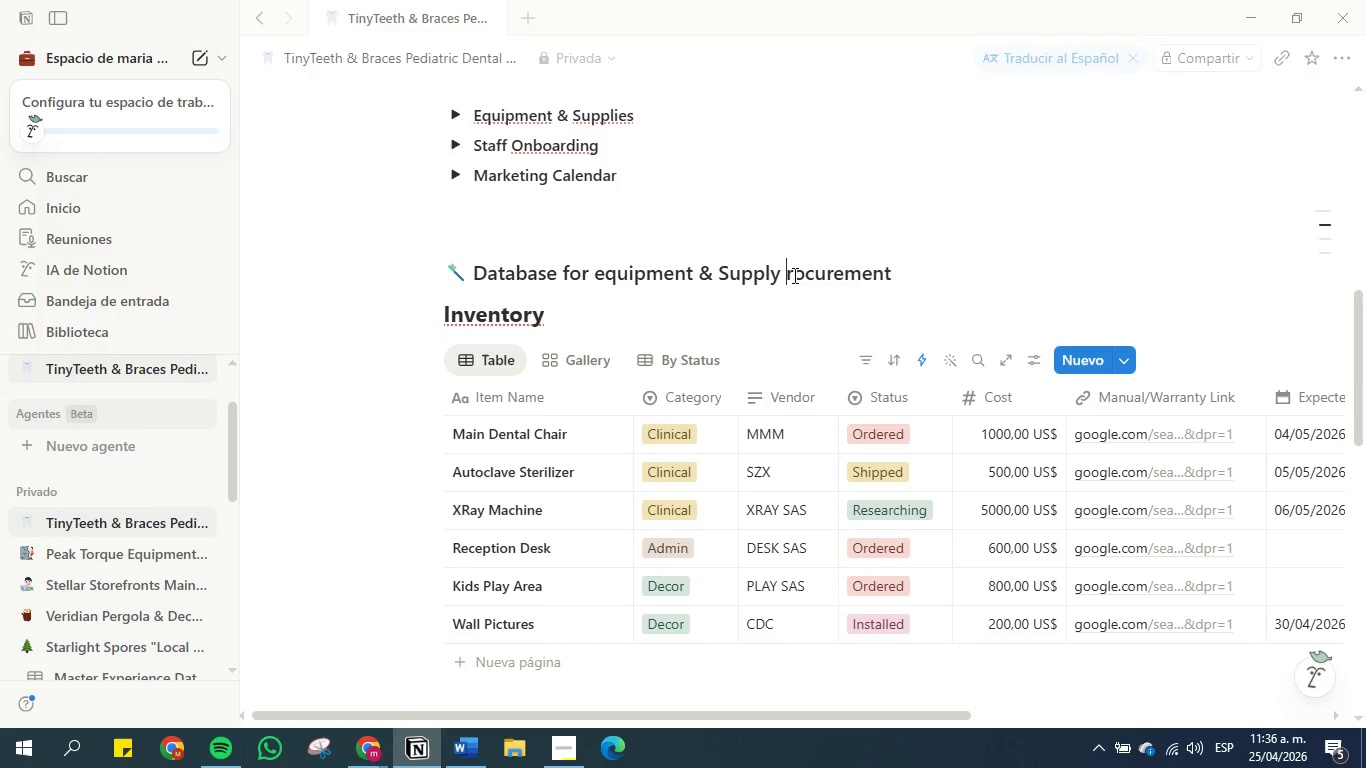 
key(P)
 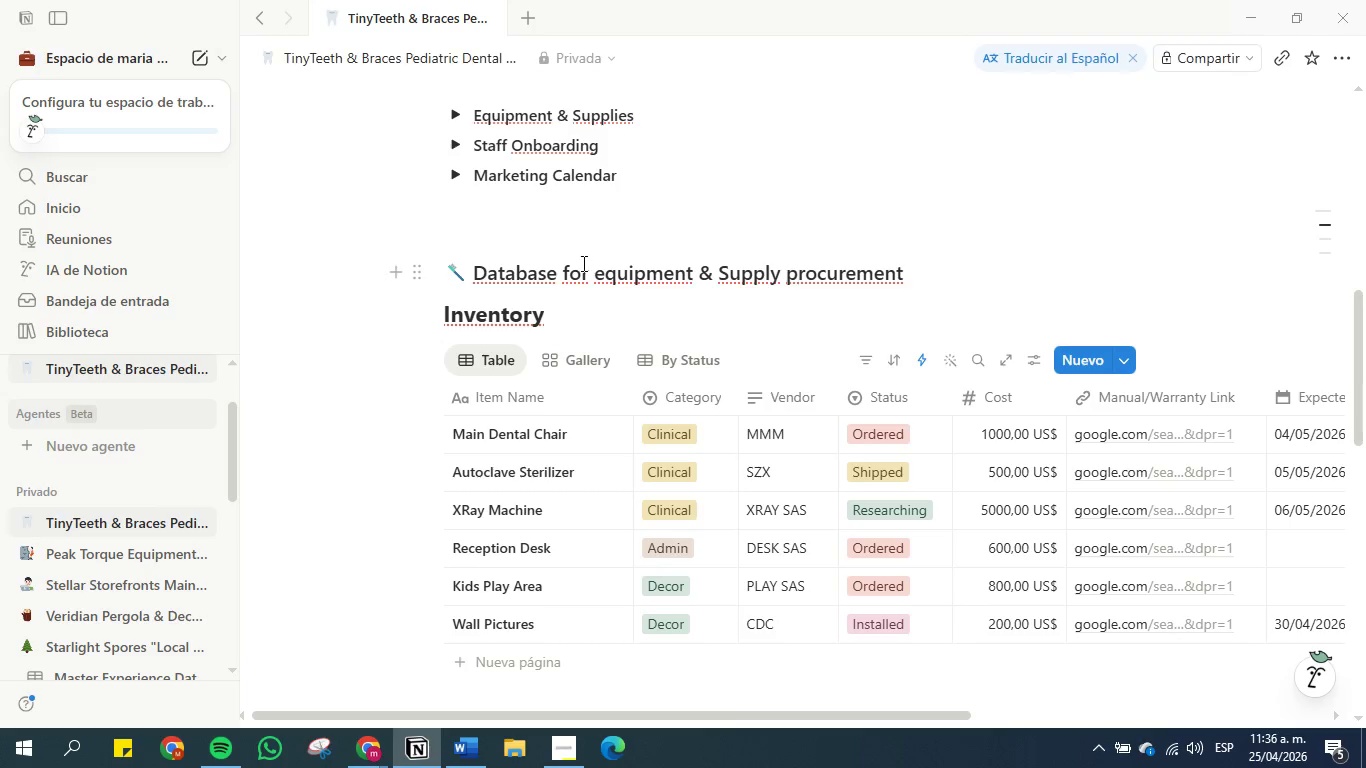 
left_click([605, 276])
 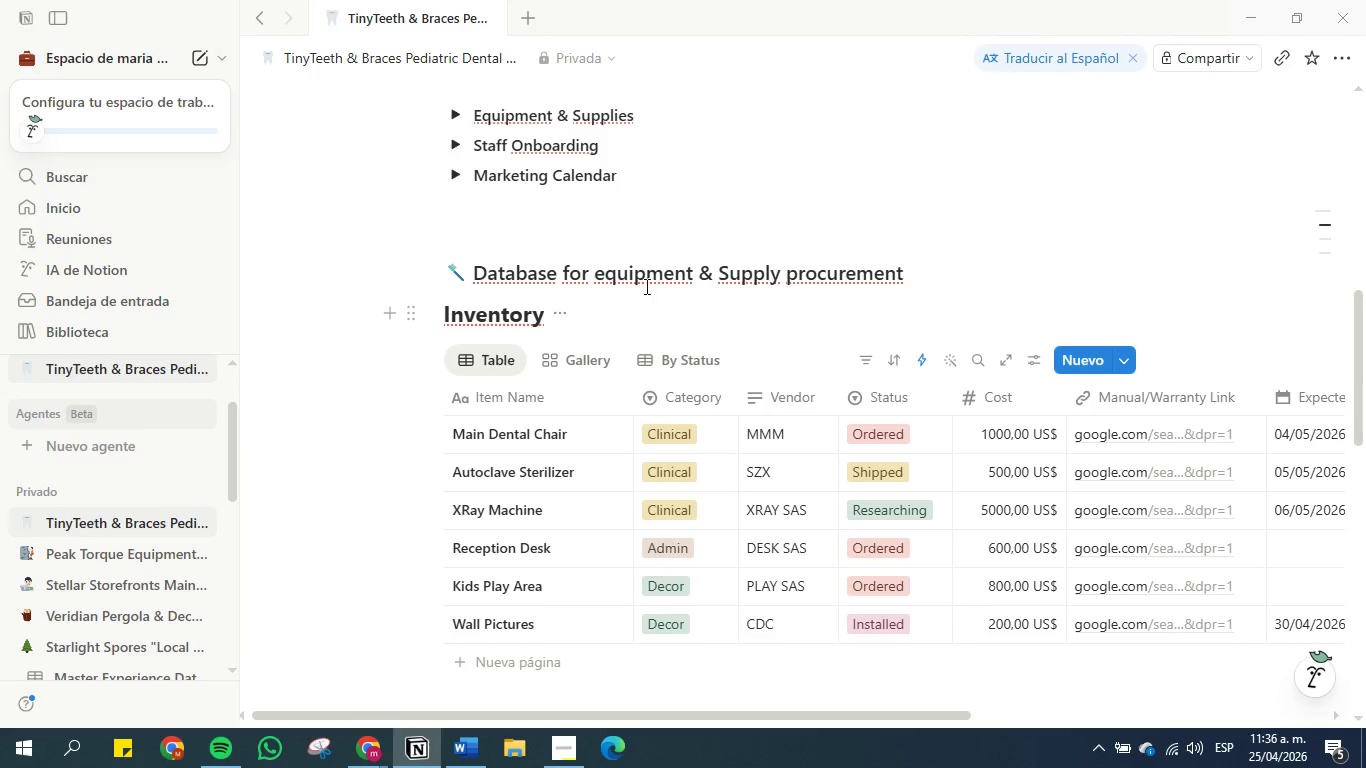 
scroll: coordinate [648, 275], scroll_direction: up, amount: 1.0
 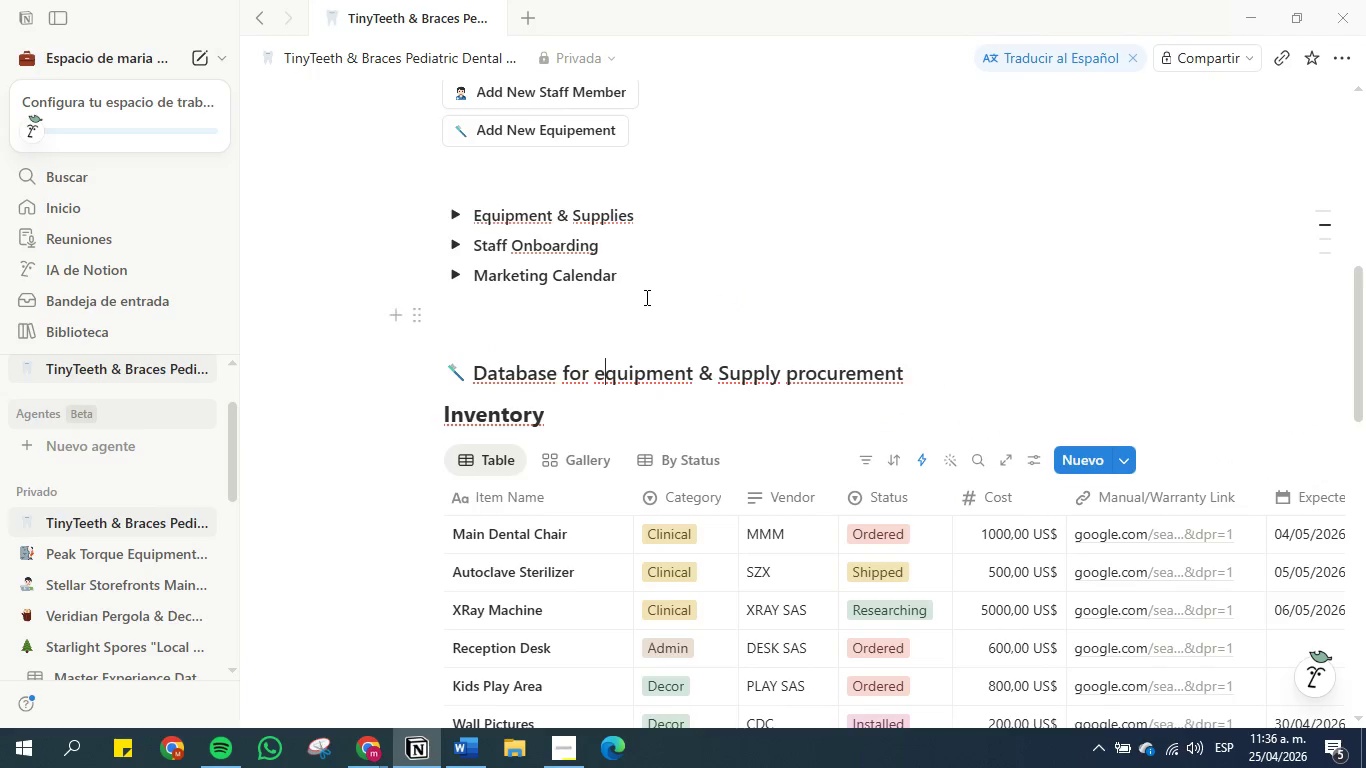 
scroll: coordinate [469, 310], scroll_direction: down, amount: 6.0
 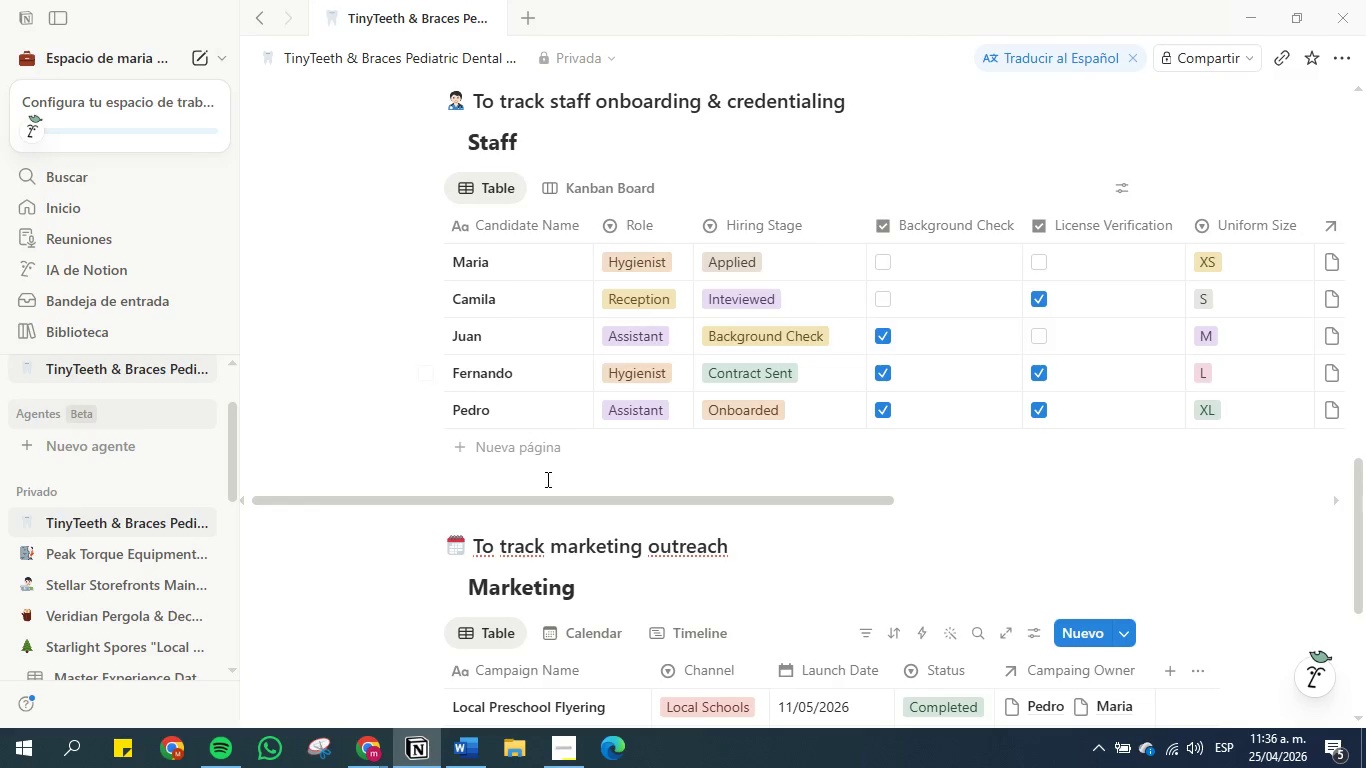 
left_click_drag(start_coordinate=[558, 505], to_coordinate=[431, 490])
 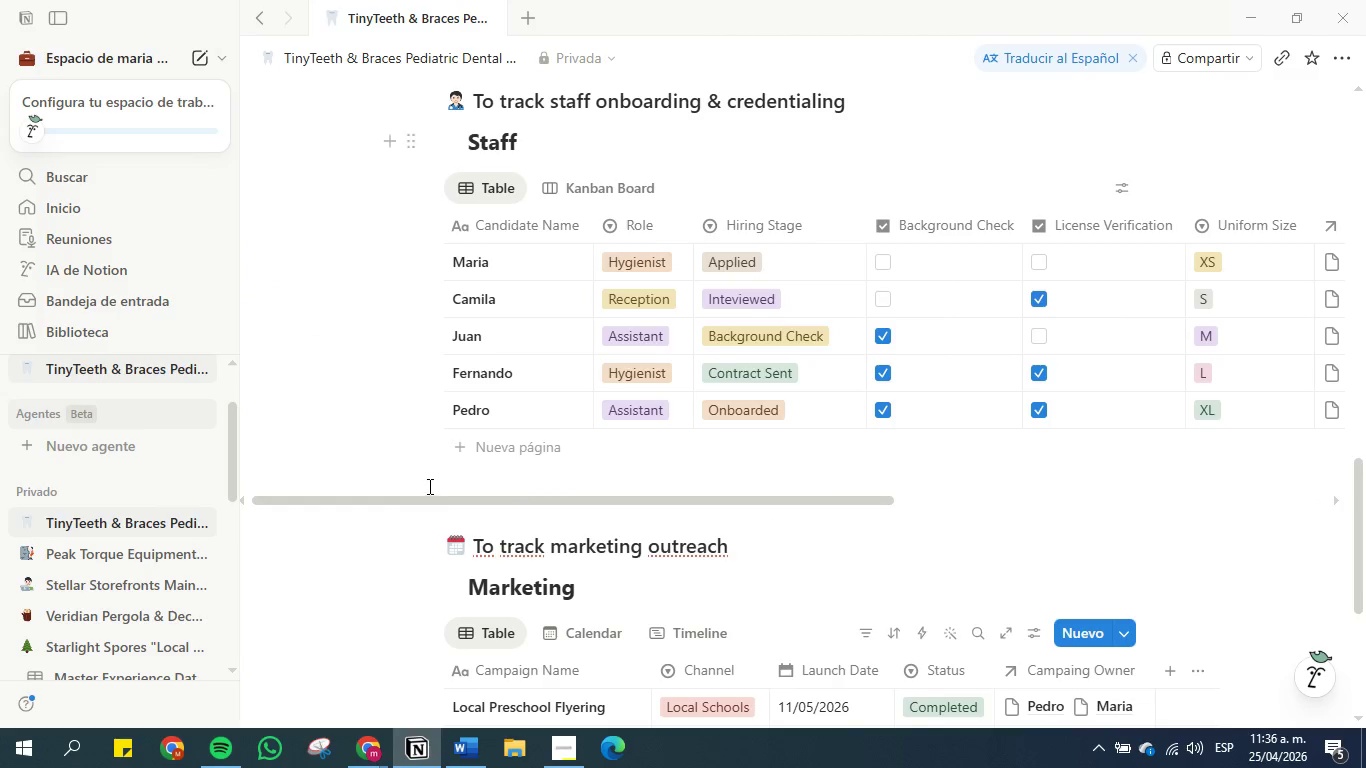 
scroll: coordinate [428, 486], scroll_direction: down, amount: 3.0
 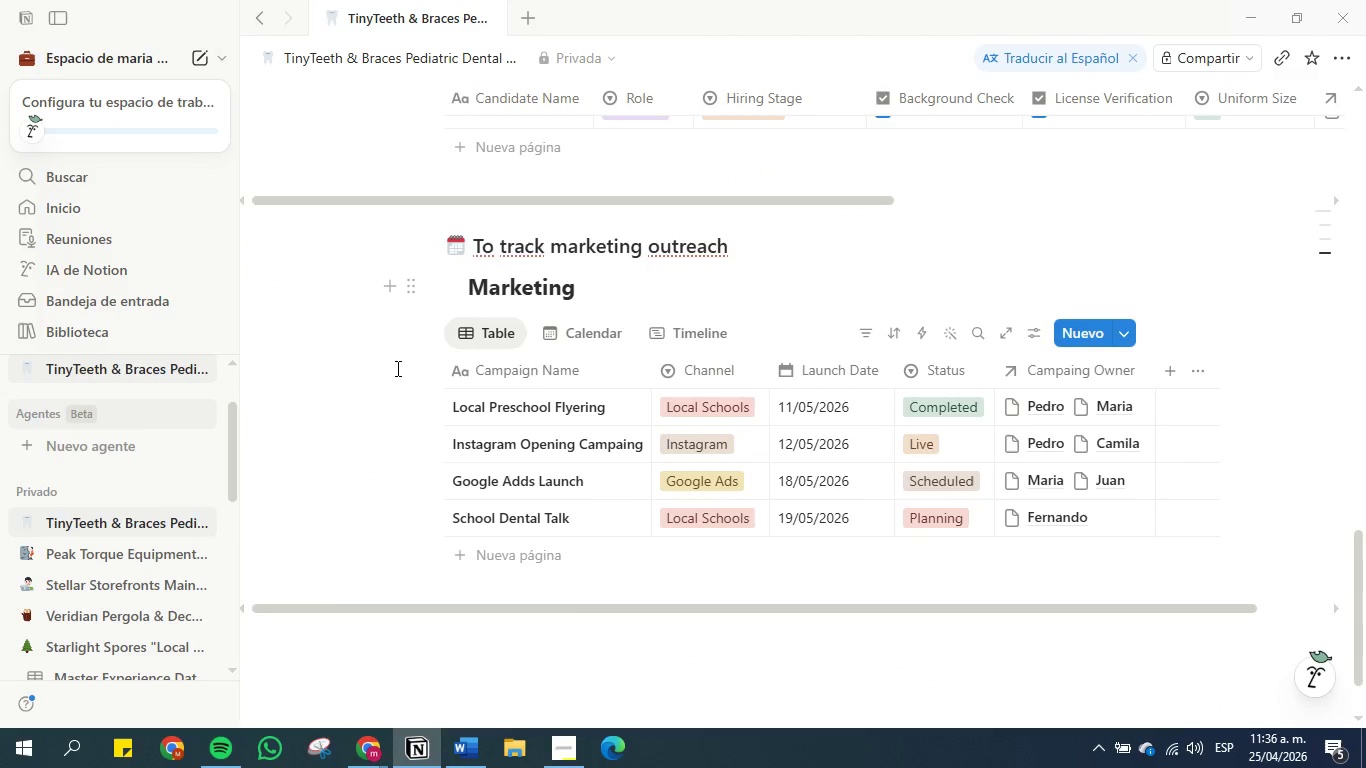 
scroll: coordinate [396, 368], scroll_direction: up, amount: 1.0
 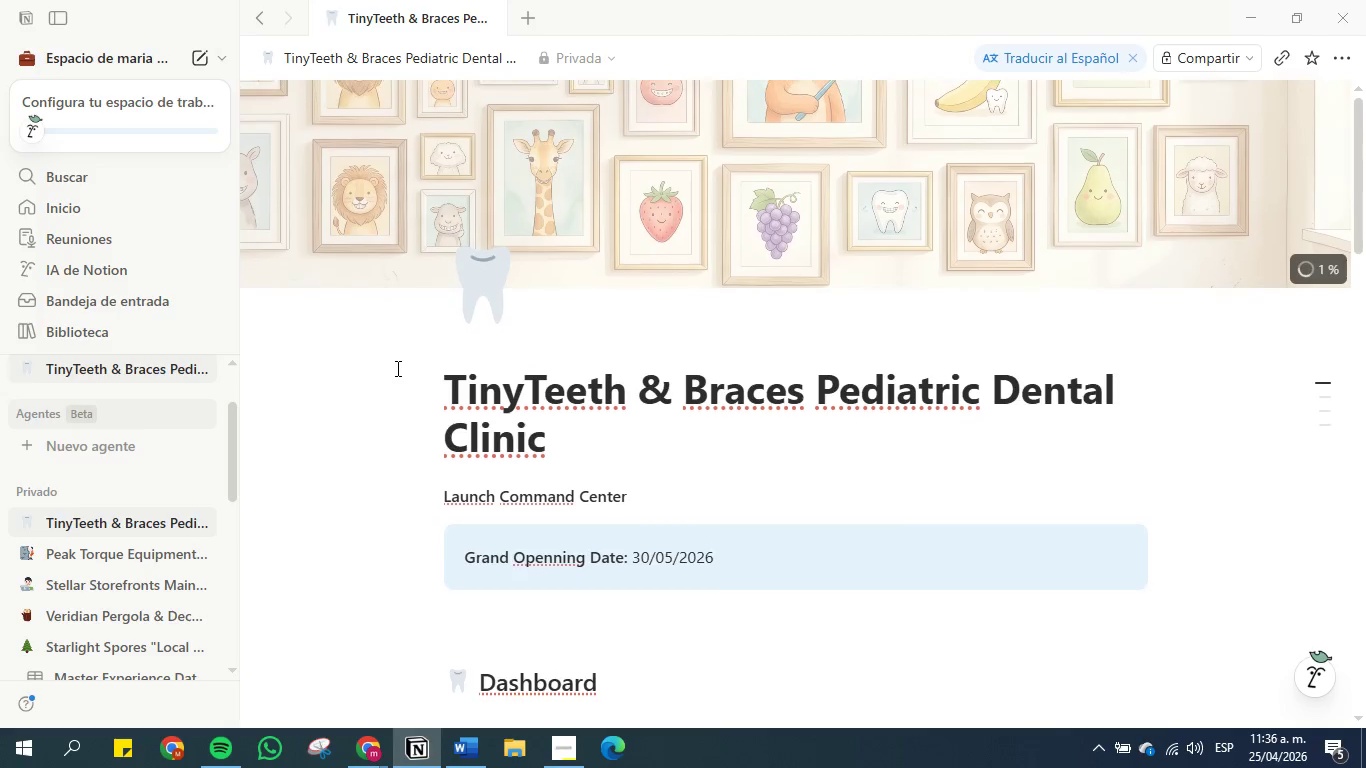 
left_click([959, 160])
 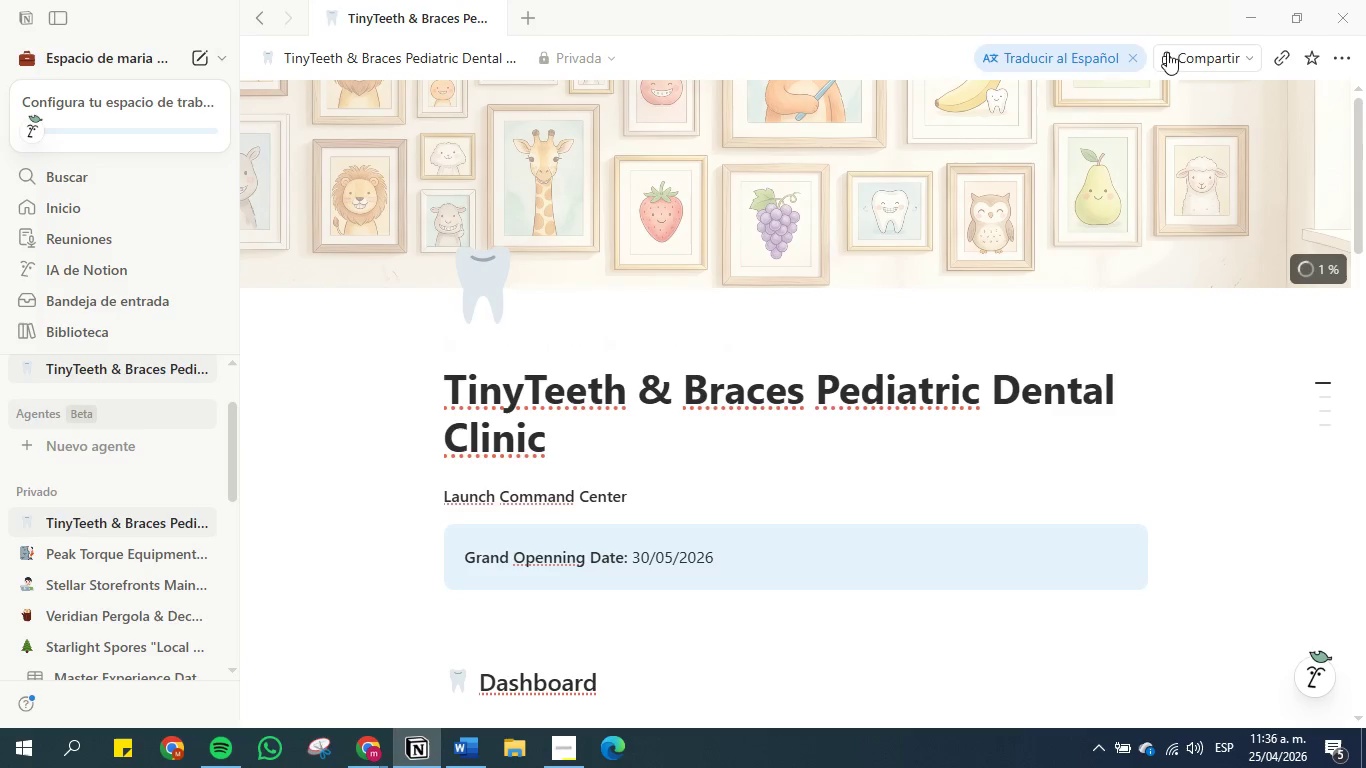 
left_click([1219, 58])
 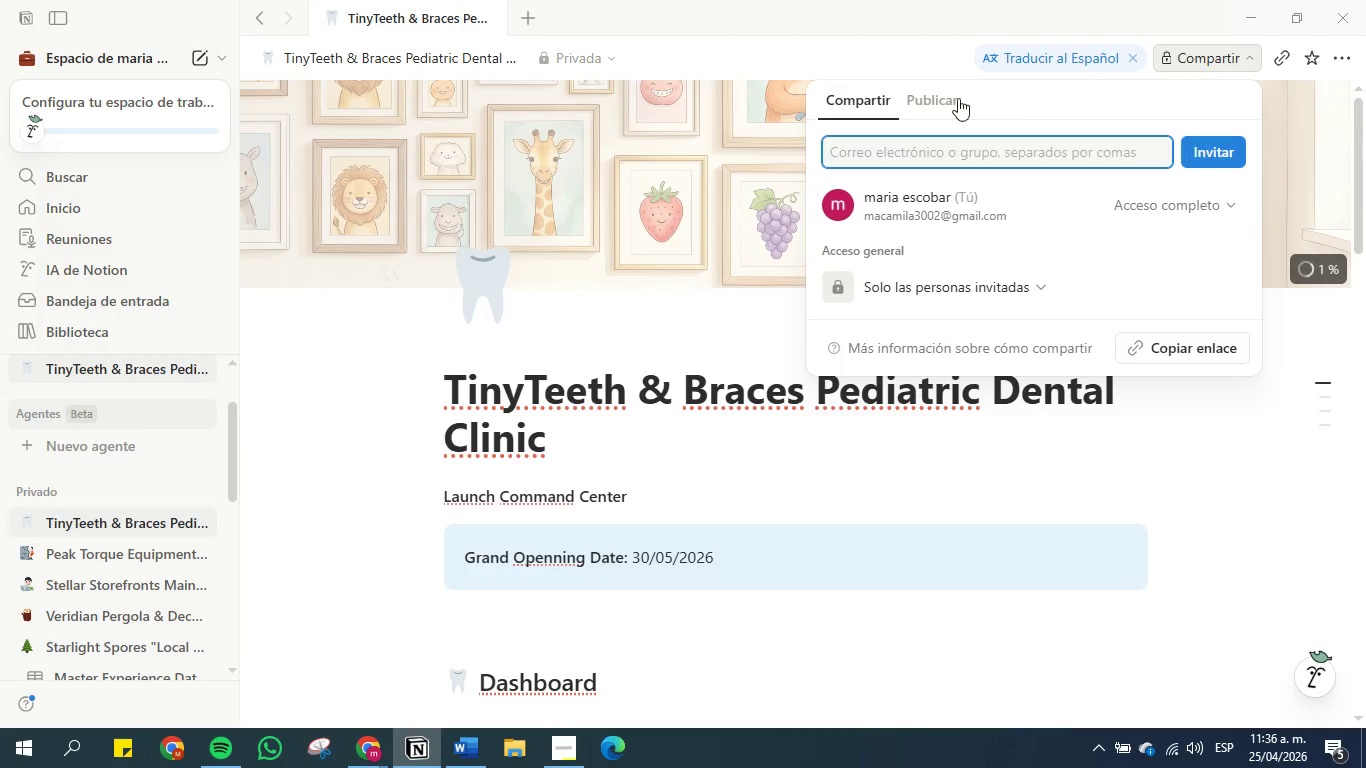 
left_click([934, 95])
 